 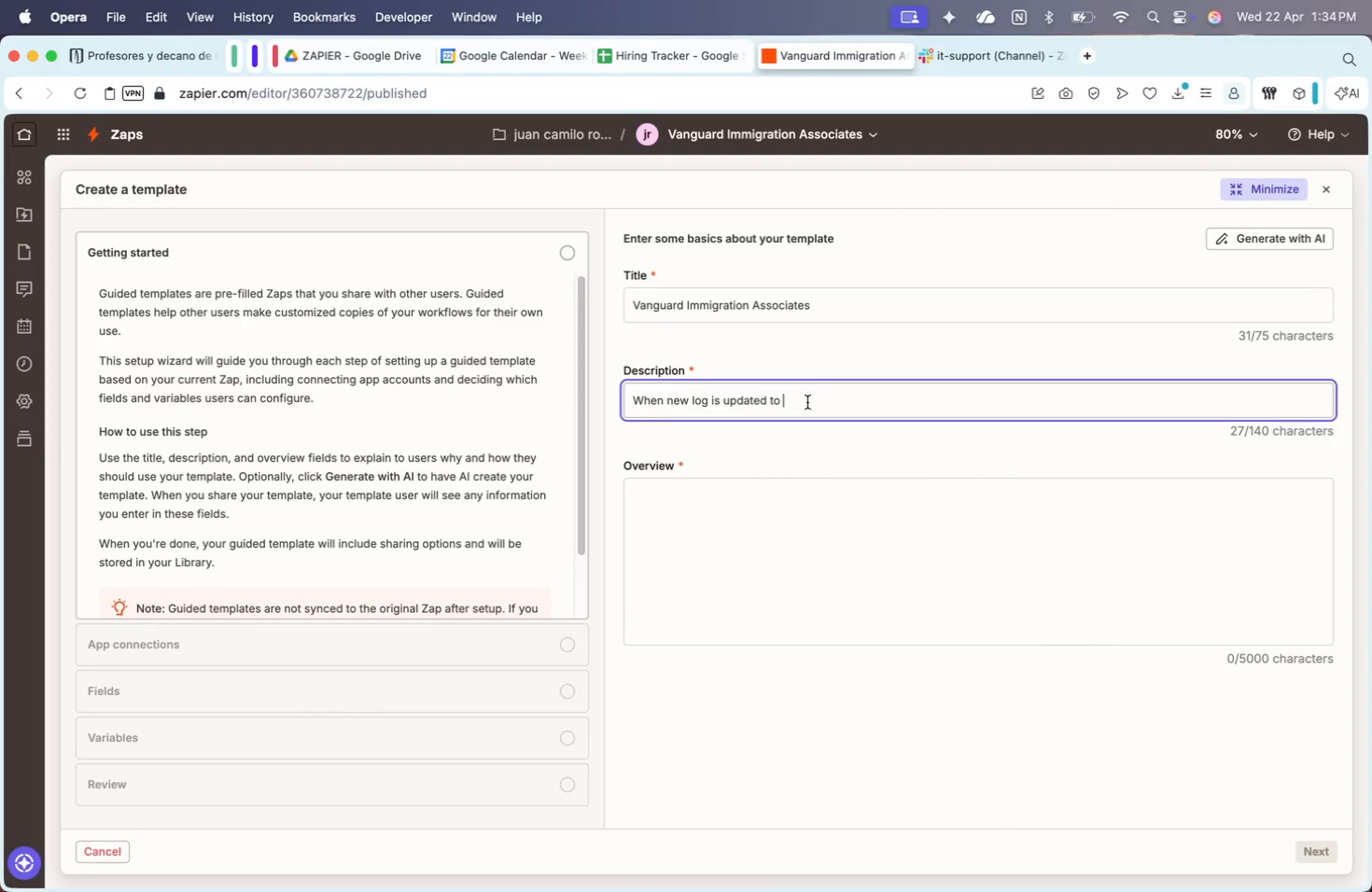 
key(Meta+CommandLeft)
 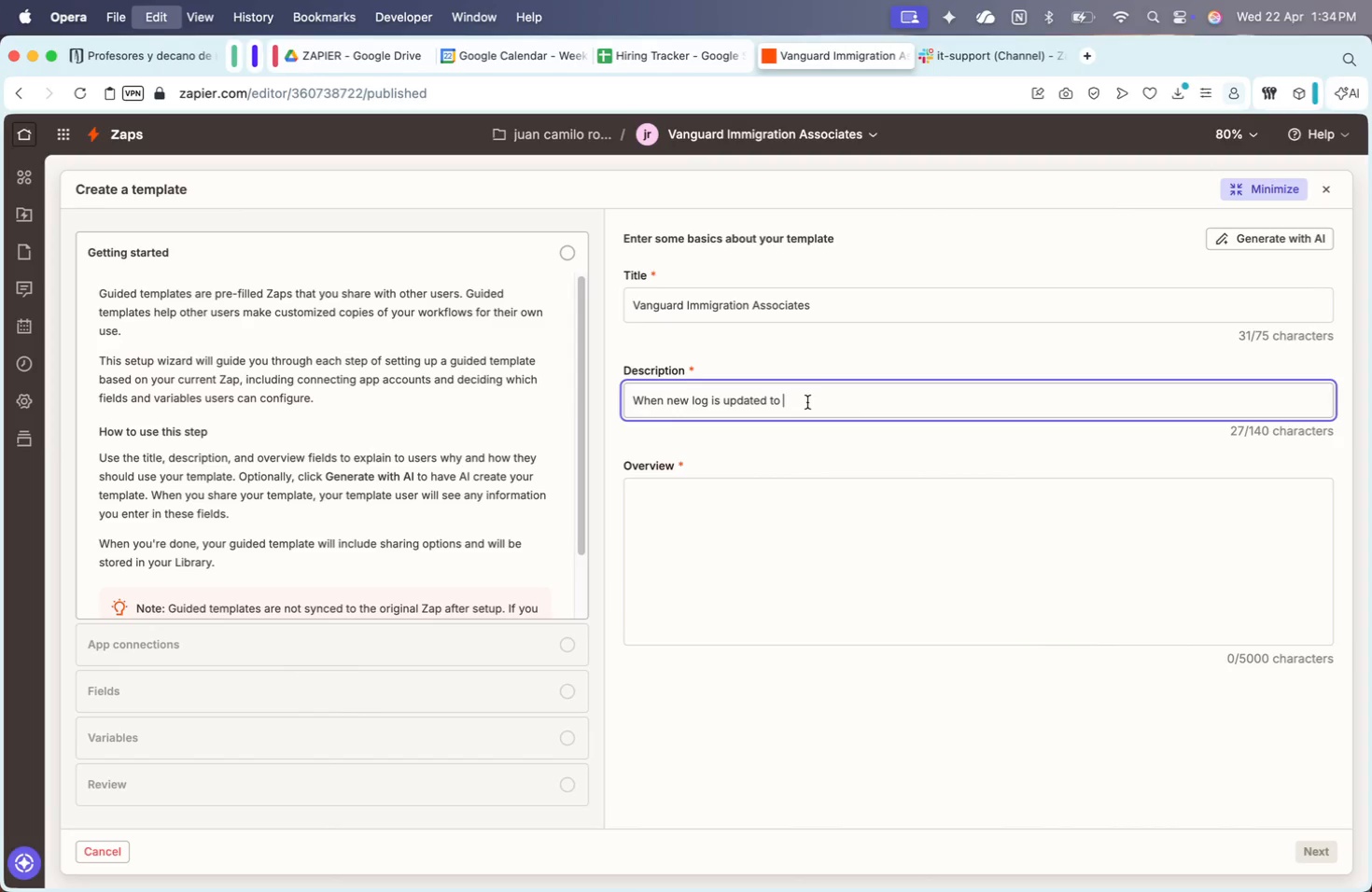 
key(Meta+V)
 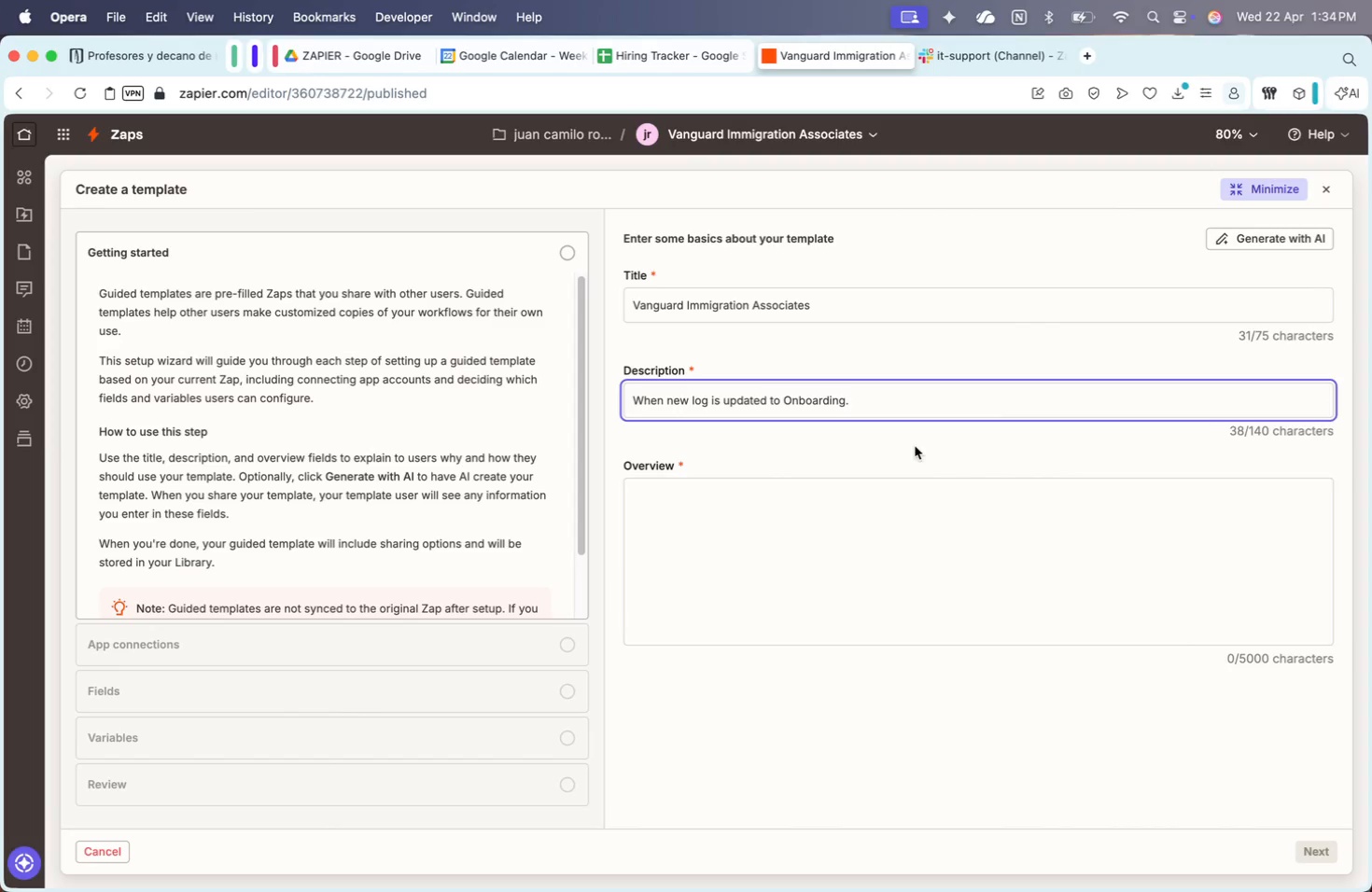 
key(Backspace)
type(, creates a calendar event )
 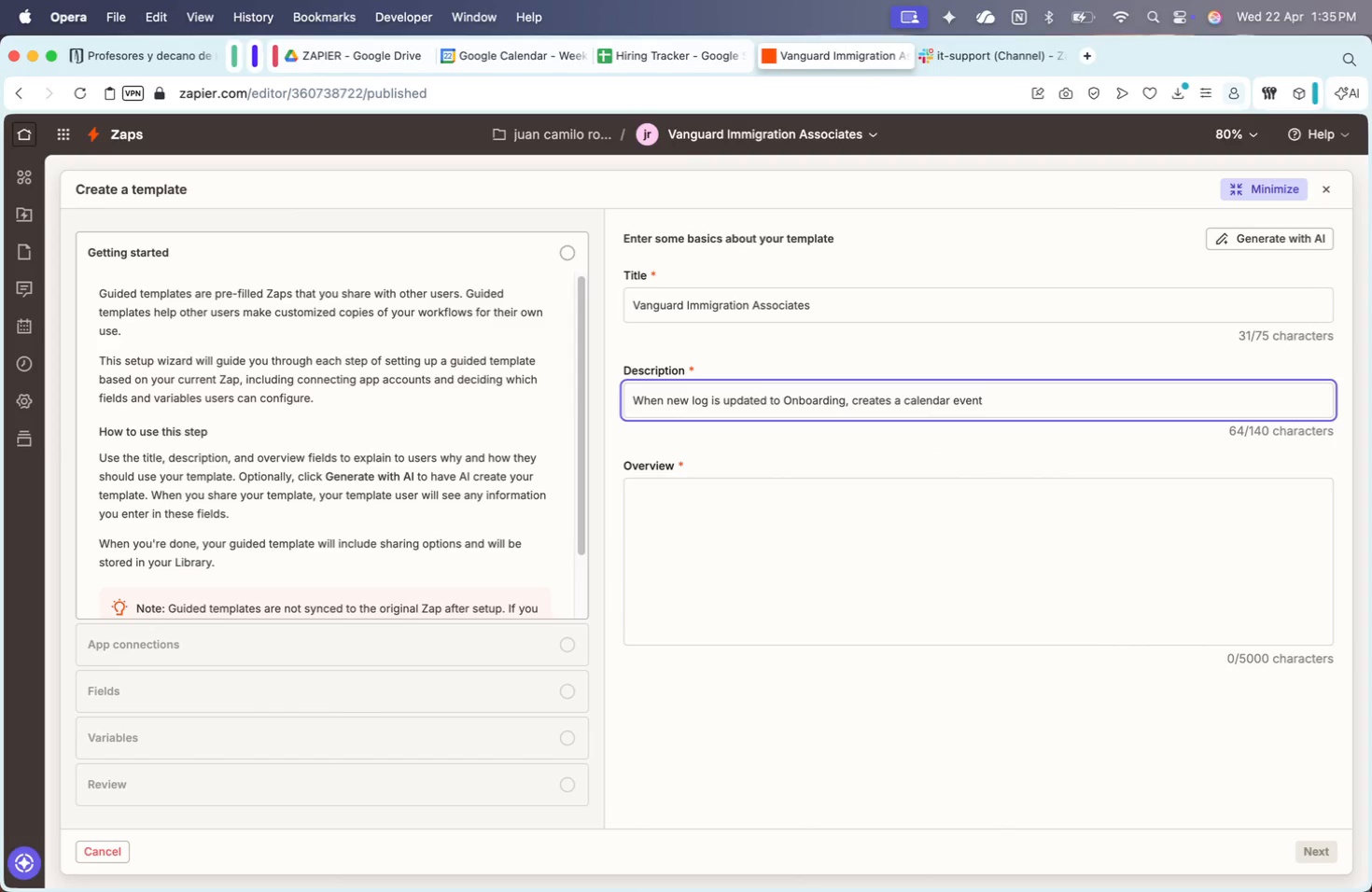 
hold_key(key=ArrowLeft, duration=0.35)
 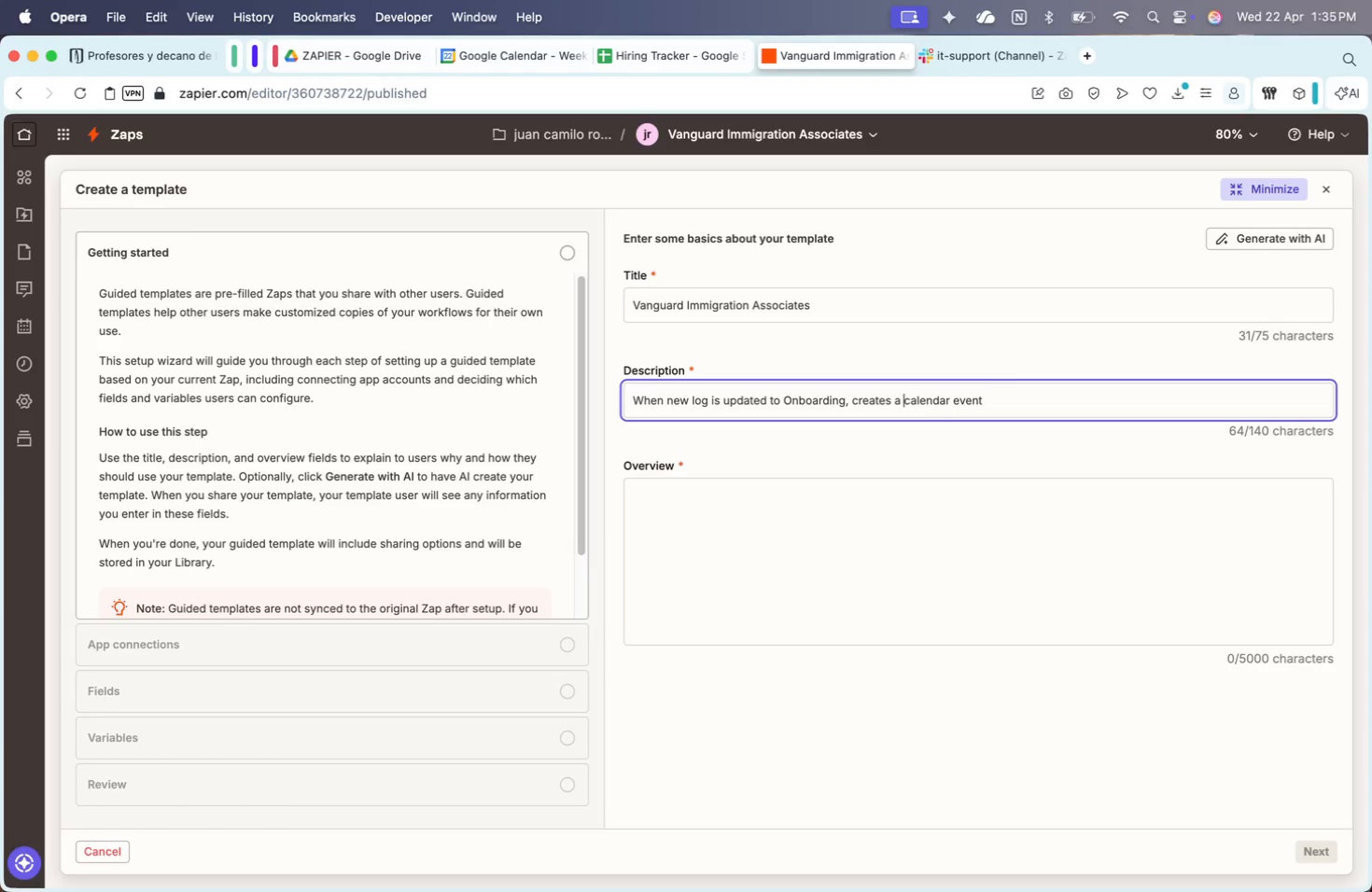 
key(Alt+ArrowLeft)
 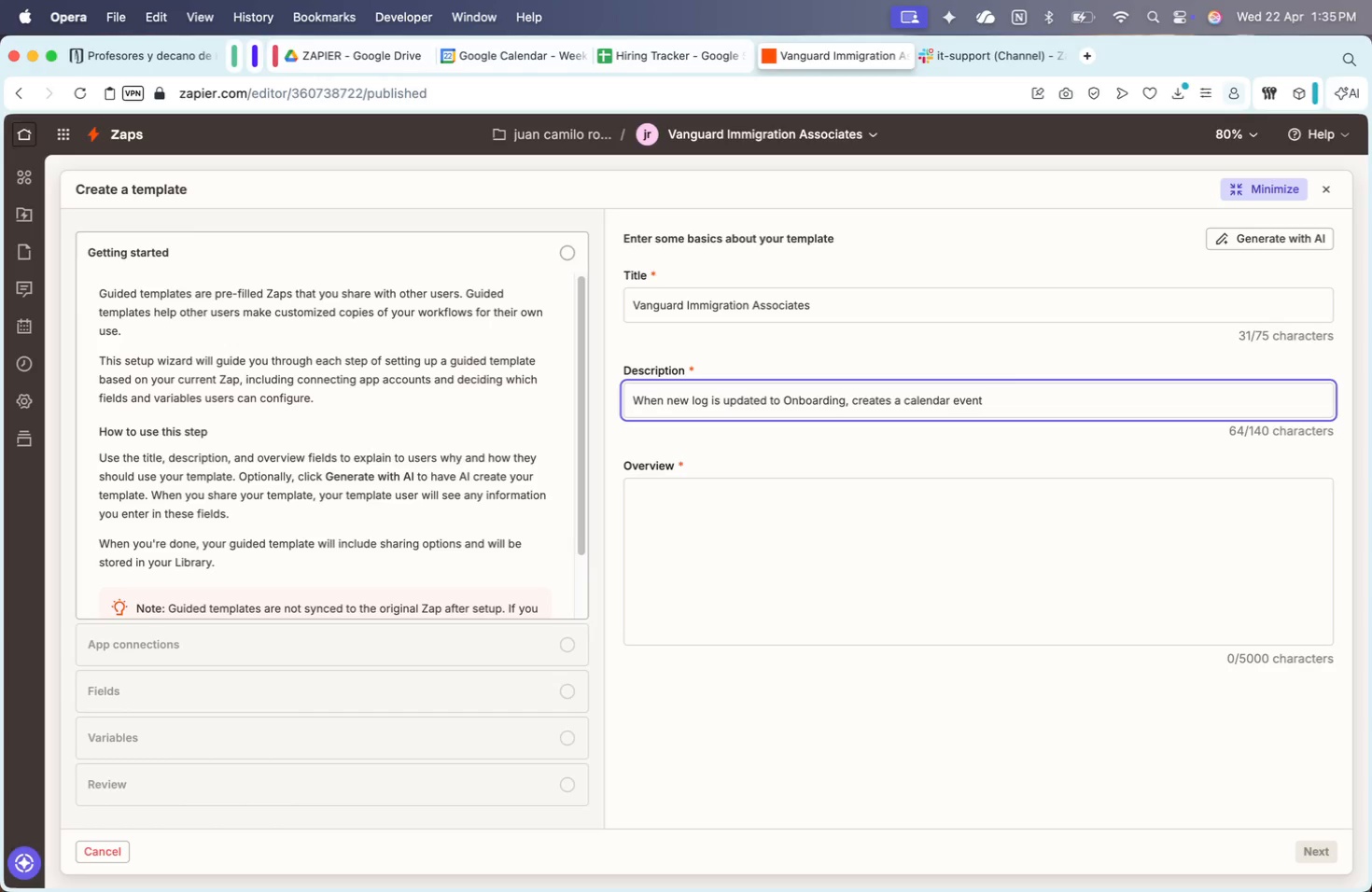 
type(multi day )
 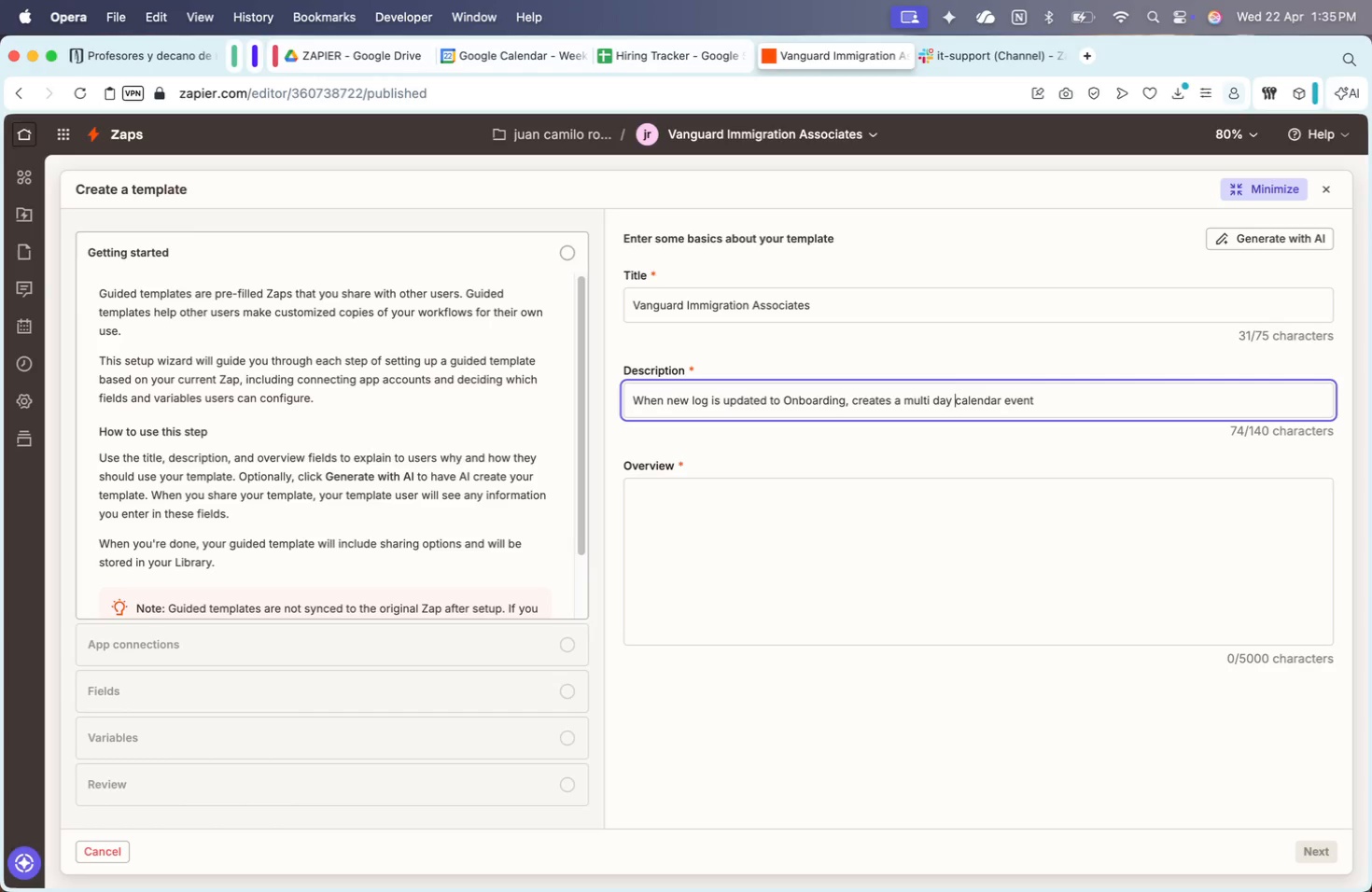 
key(Meta+CommandLeft)
 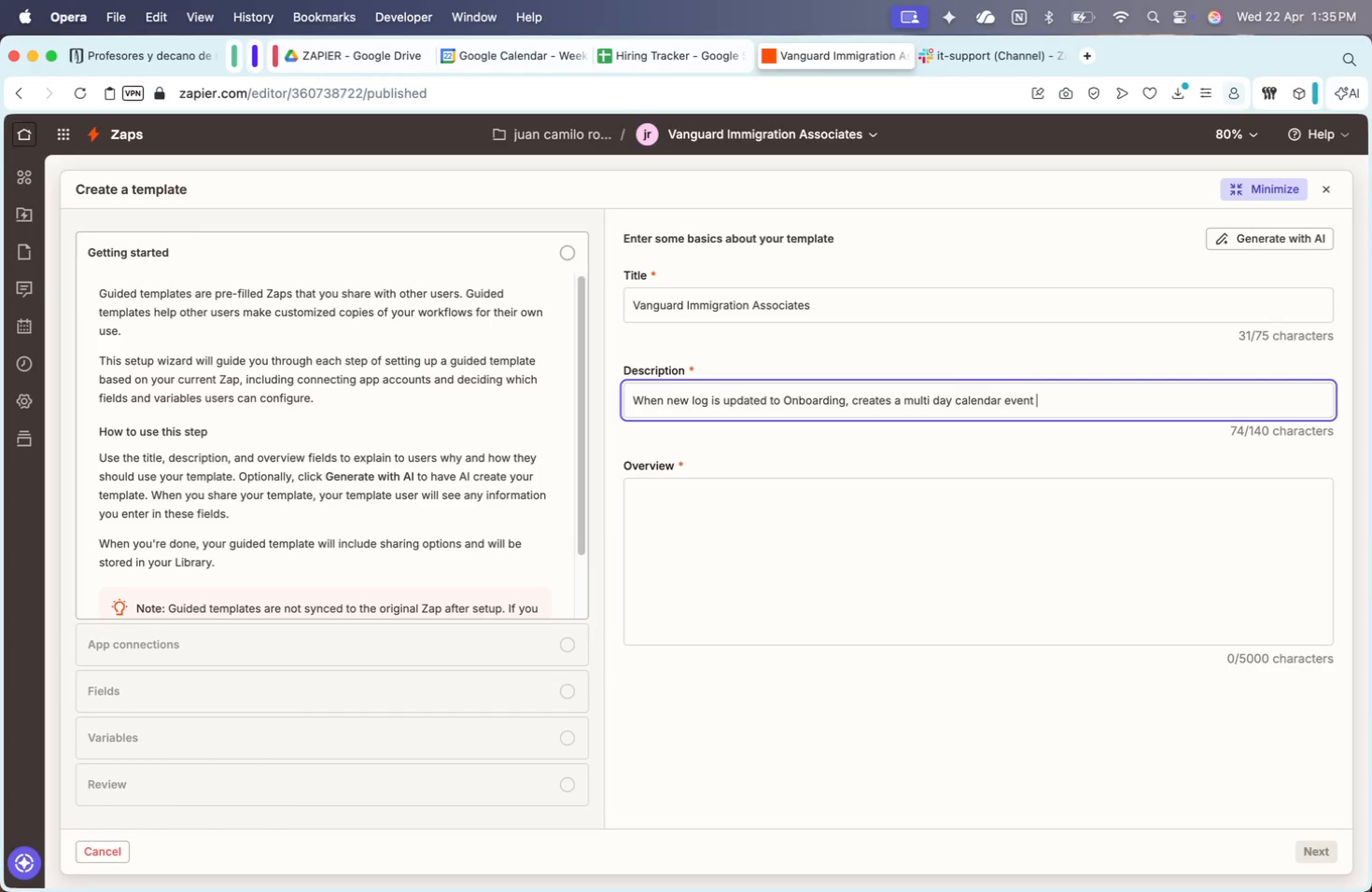 
key(Meta+ArrowRight)
 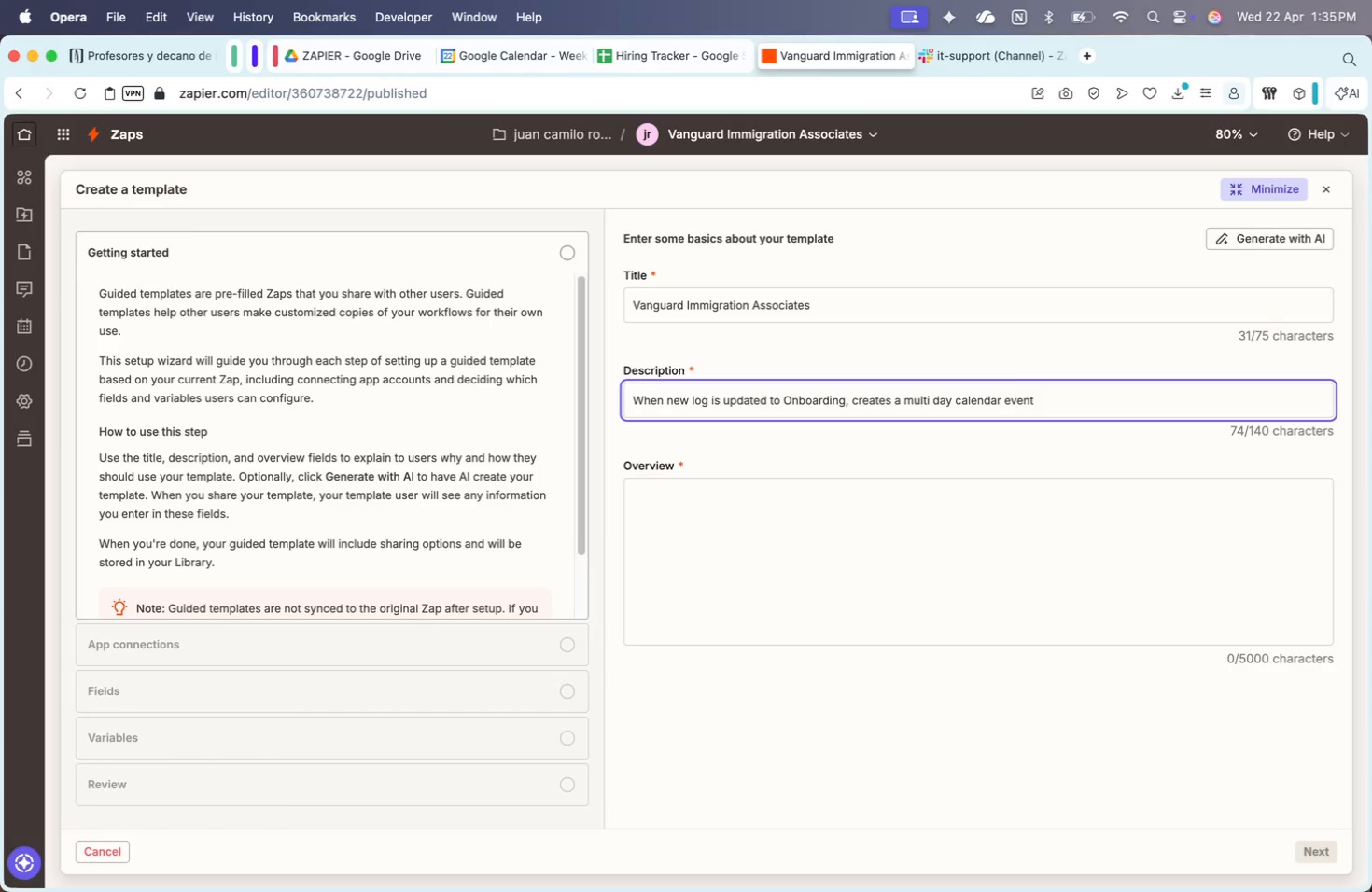 
wait(14.7)
 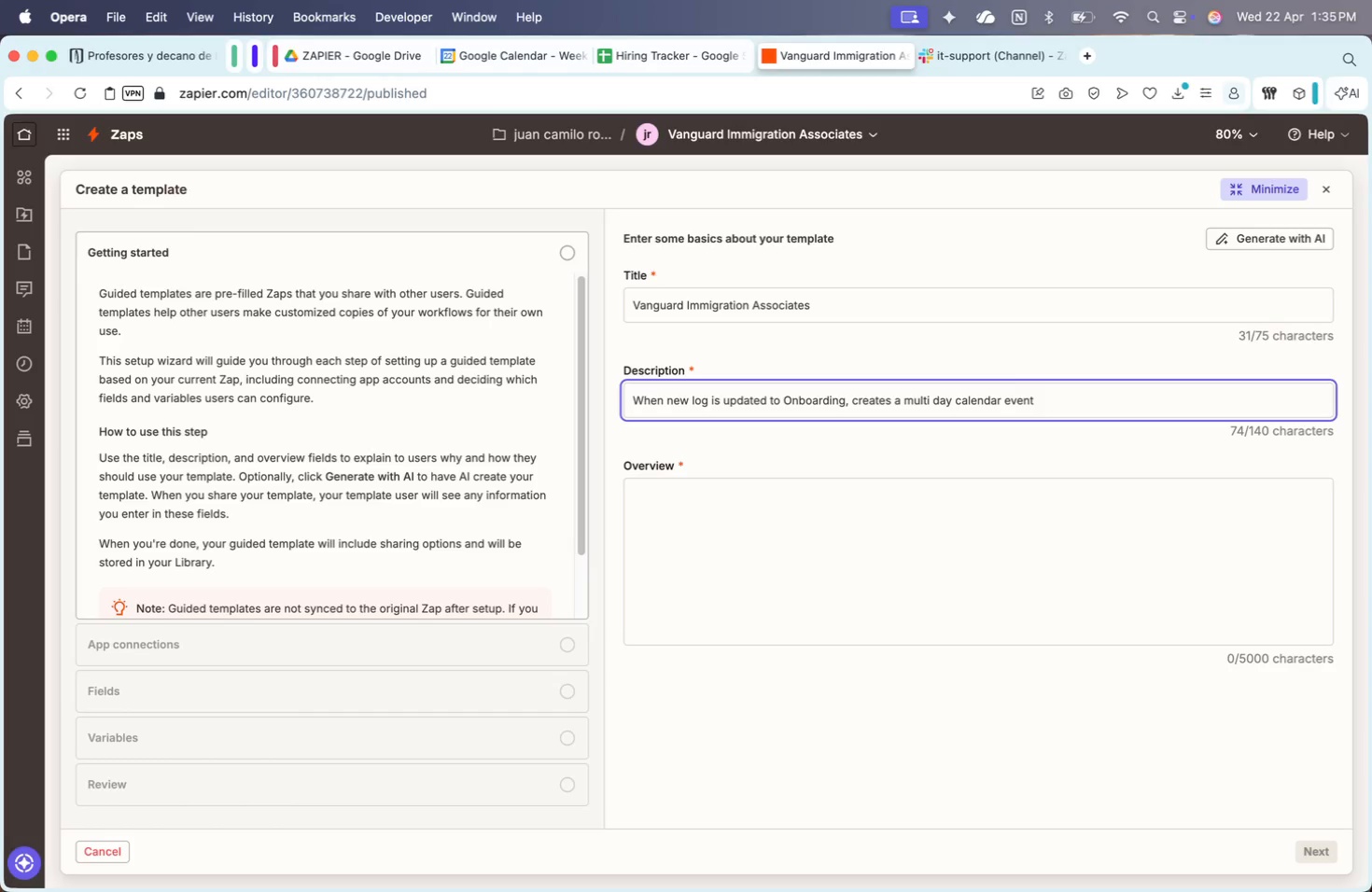 
key(Backspace)
 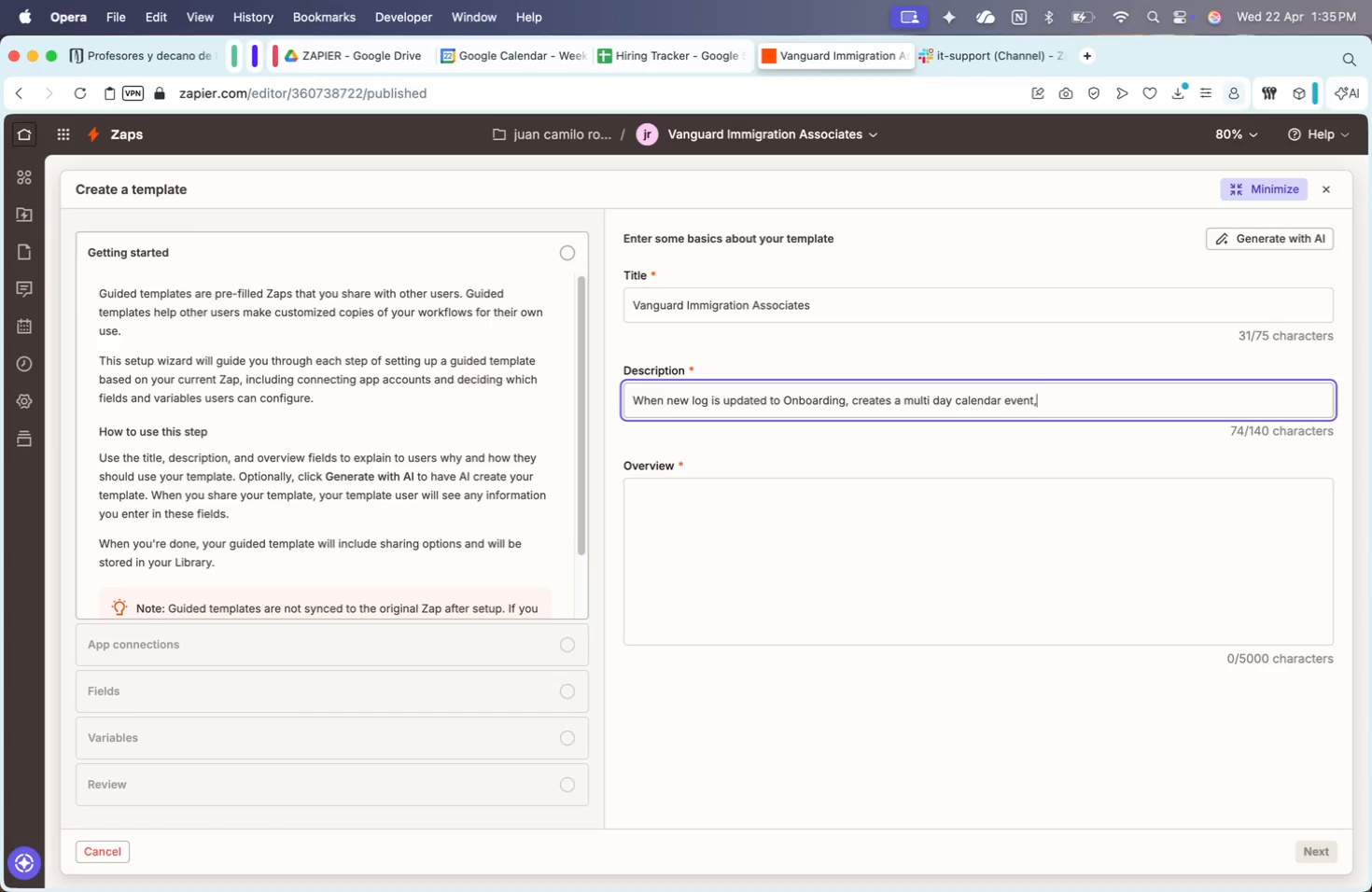 
key(Comma)
 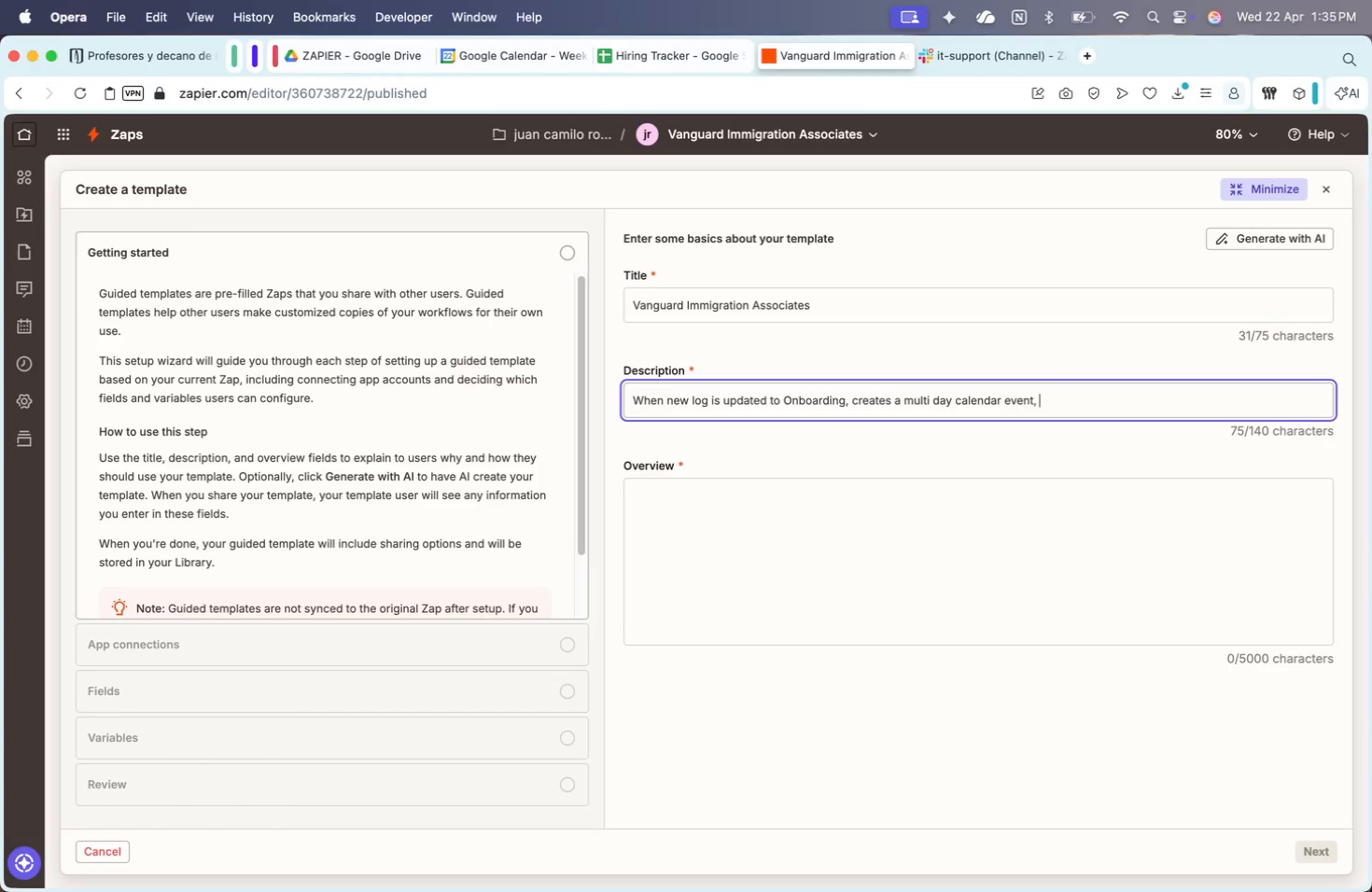 
key(Space)
 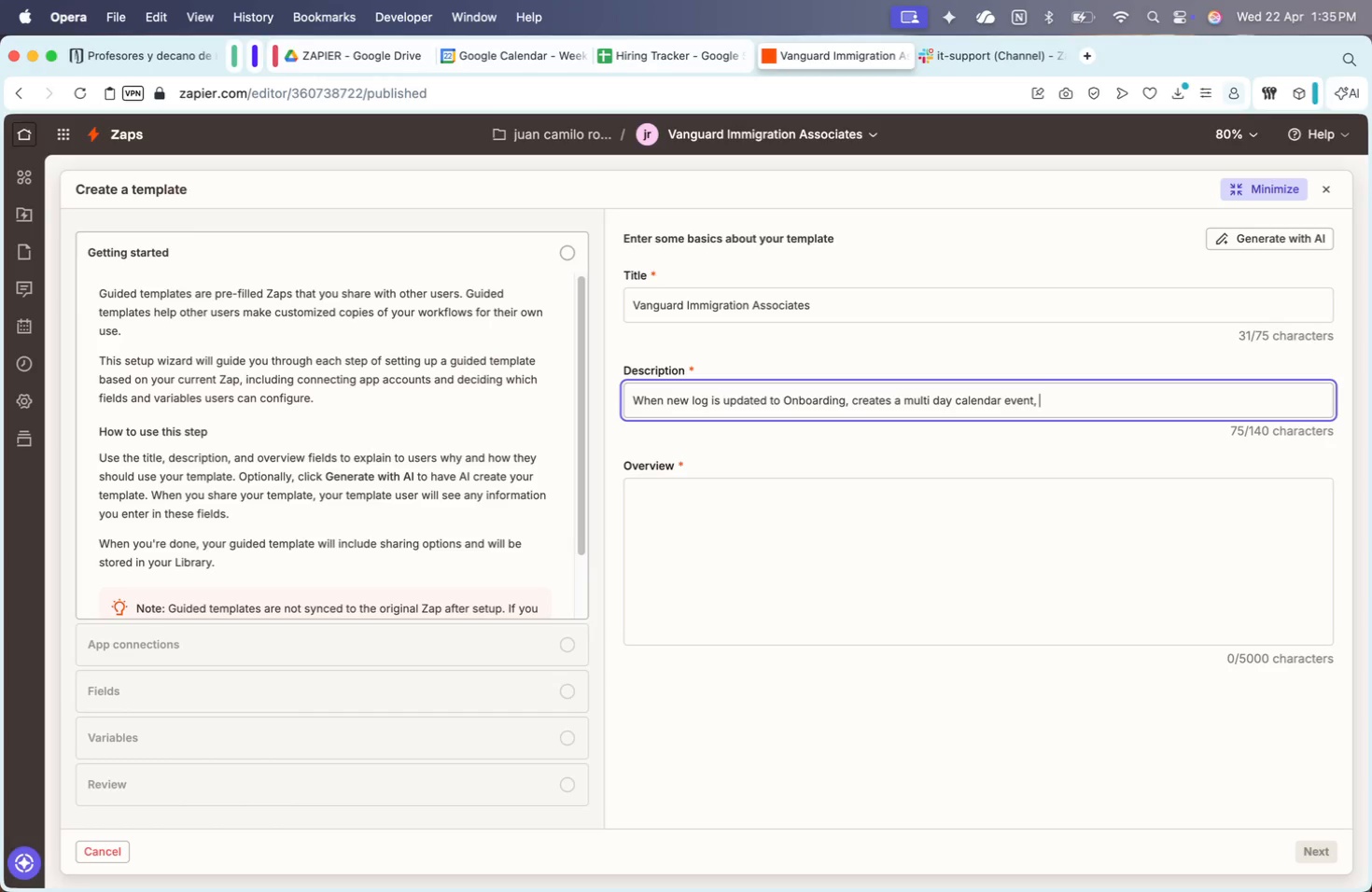 
key(Backspace)
key(Backspace)
type( and dsend)
key(Backspace)
key(Backspace)
key(Backspace)
key(Backspace)
type(se)
key(Backspace)
key(Backspace)
key(Backspace)
type(send the respce)
key(Backspace)
key(Backspace)
type(ective slack notifications)
 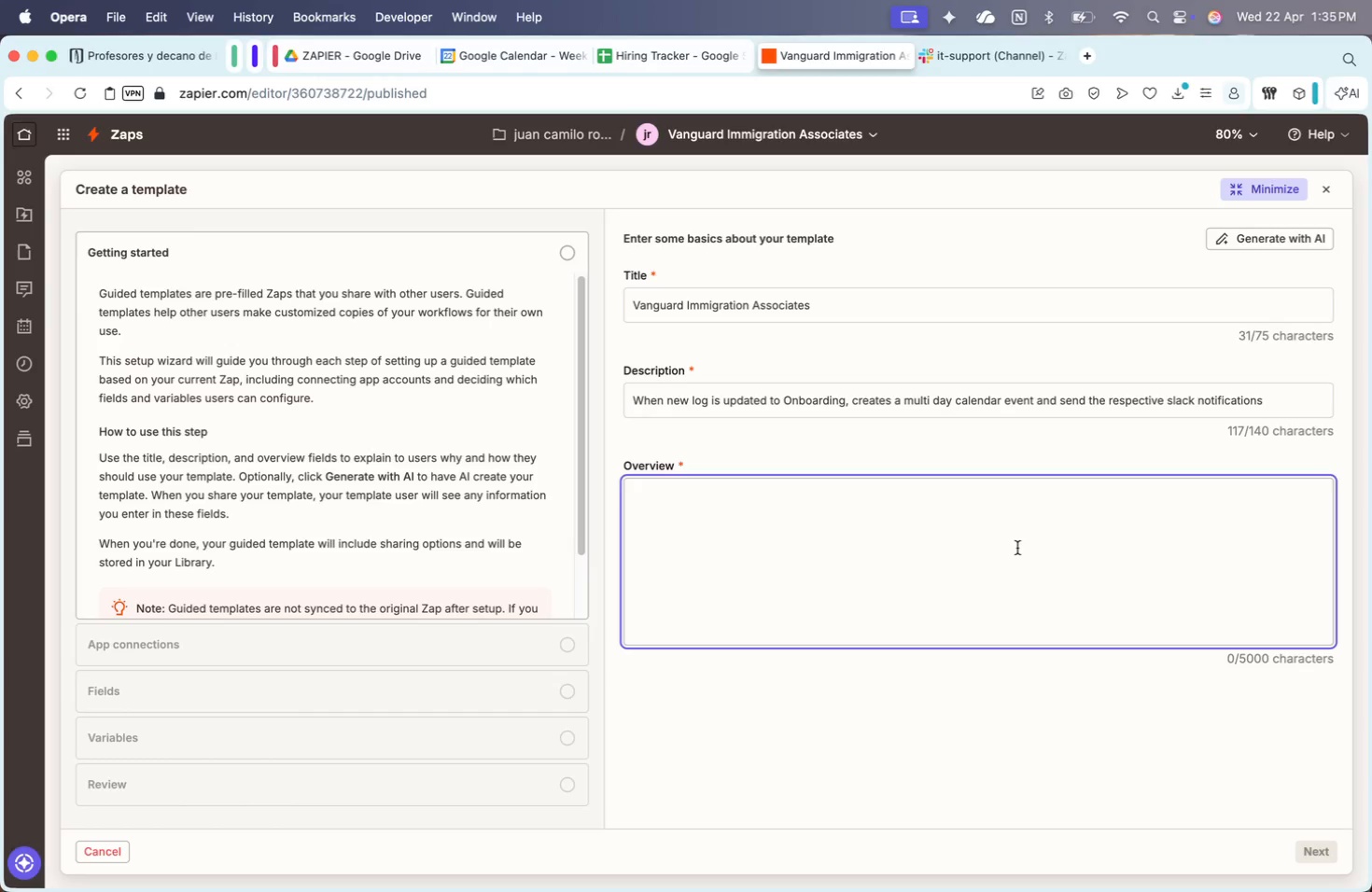 
wait(19.33)
 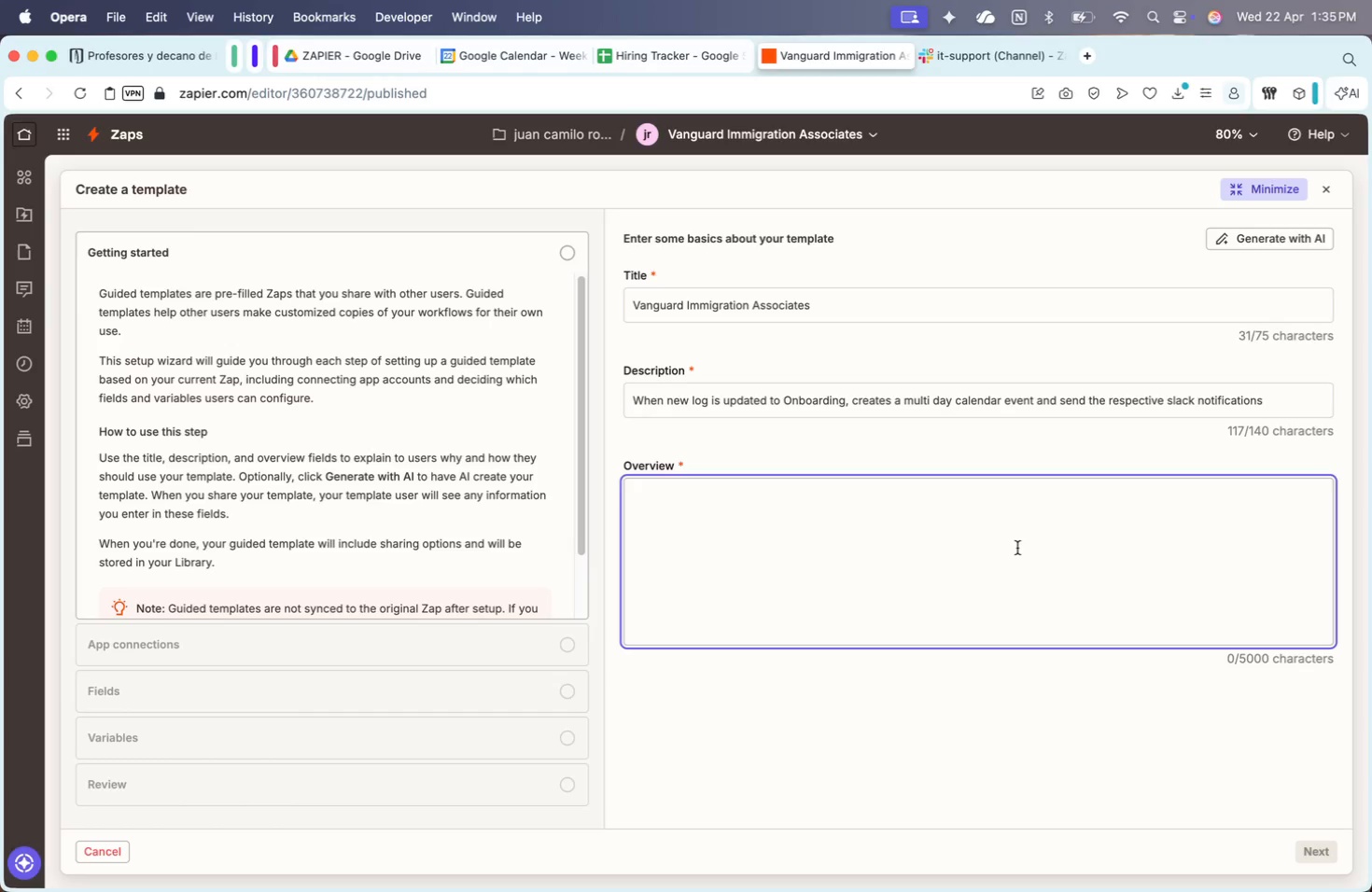 
type(2.)
key(Backspace)
key(Backspace)
key(Backspace)
type(1. trigger)
 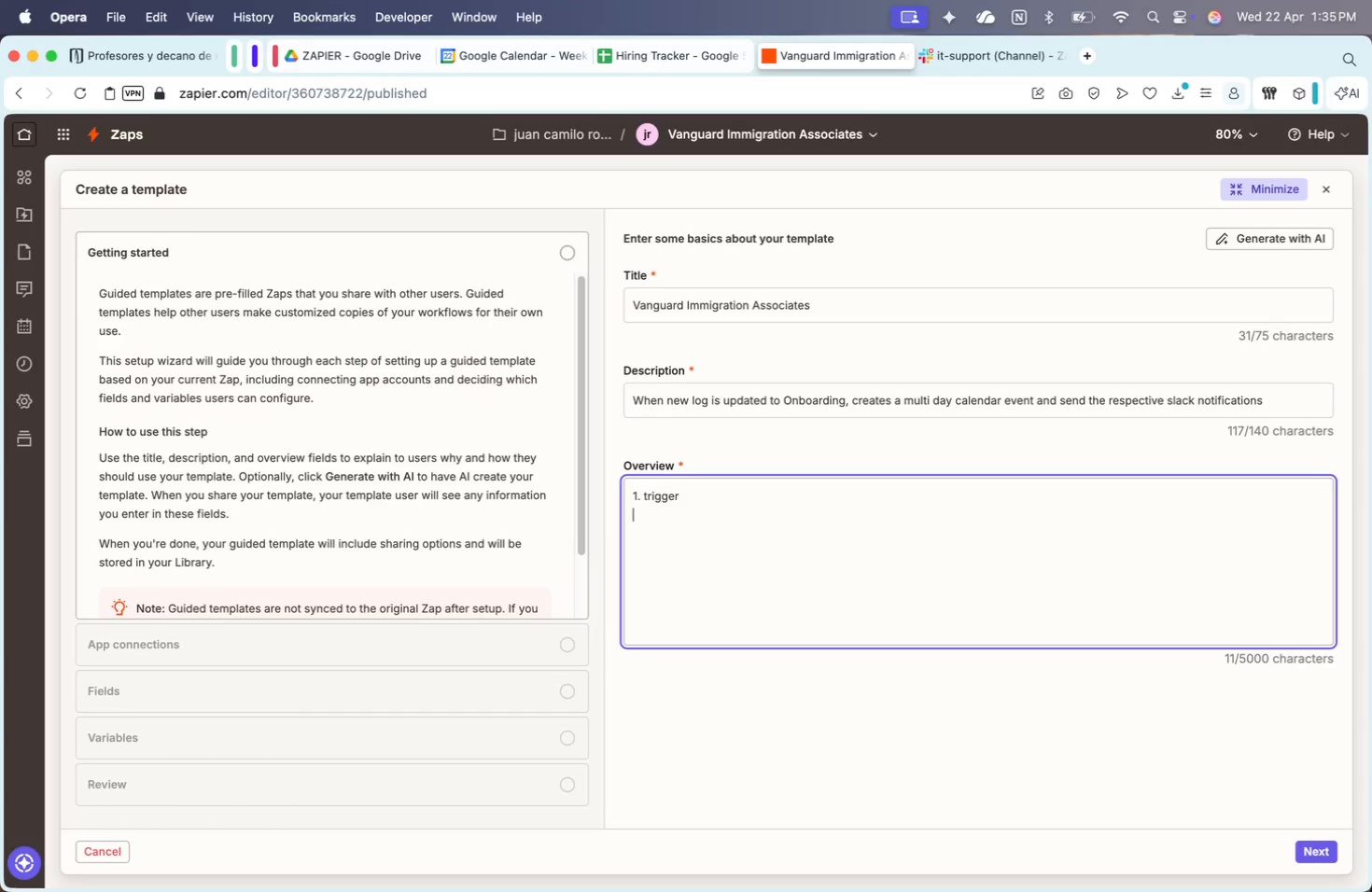 
key(Enter)
 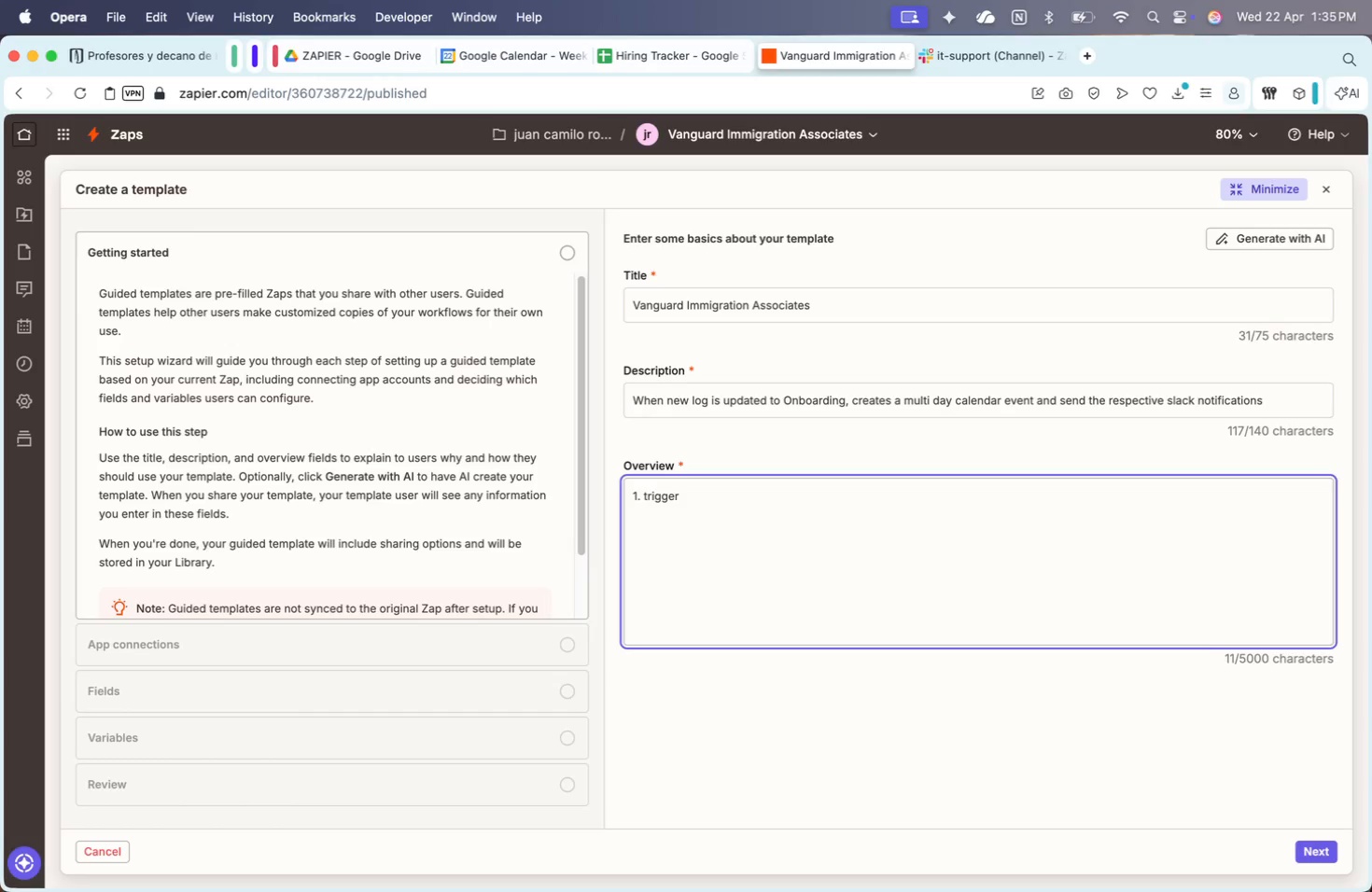 
key(2)
 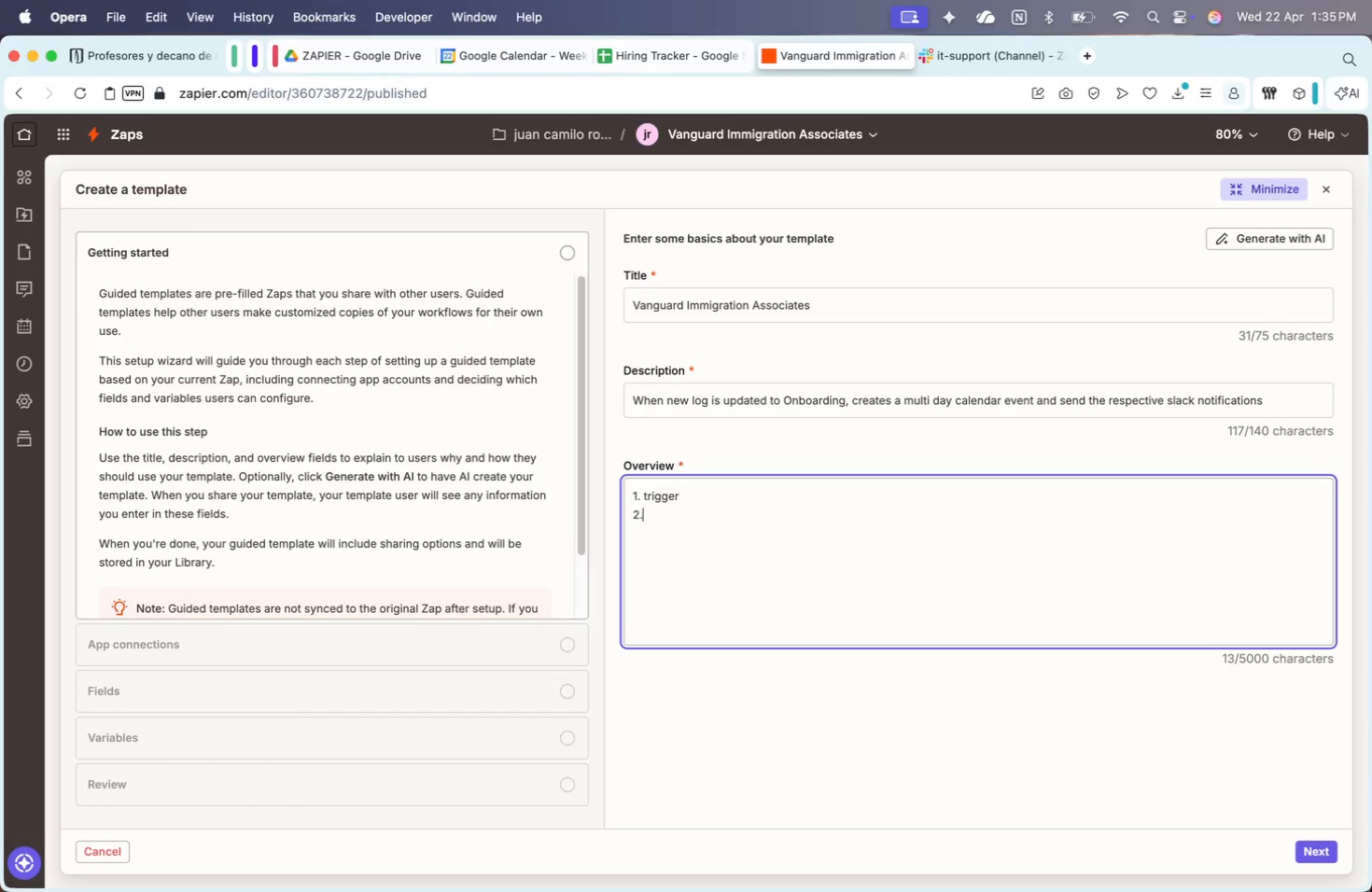 
key(Period)
 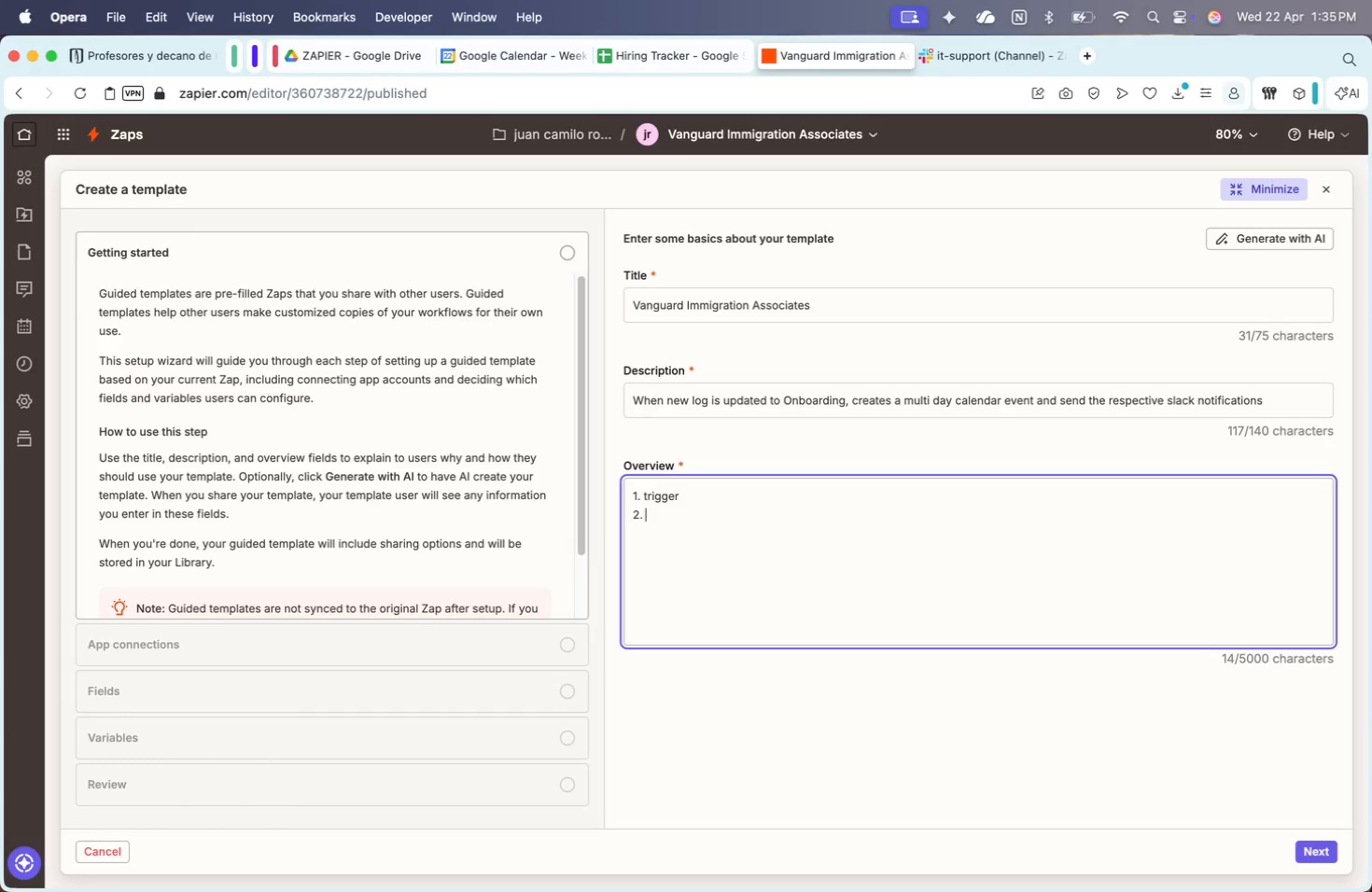 
key(Space)
 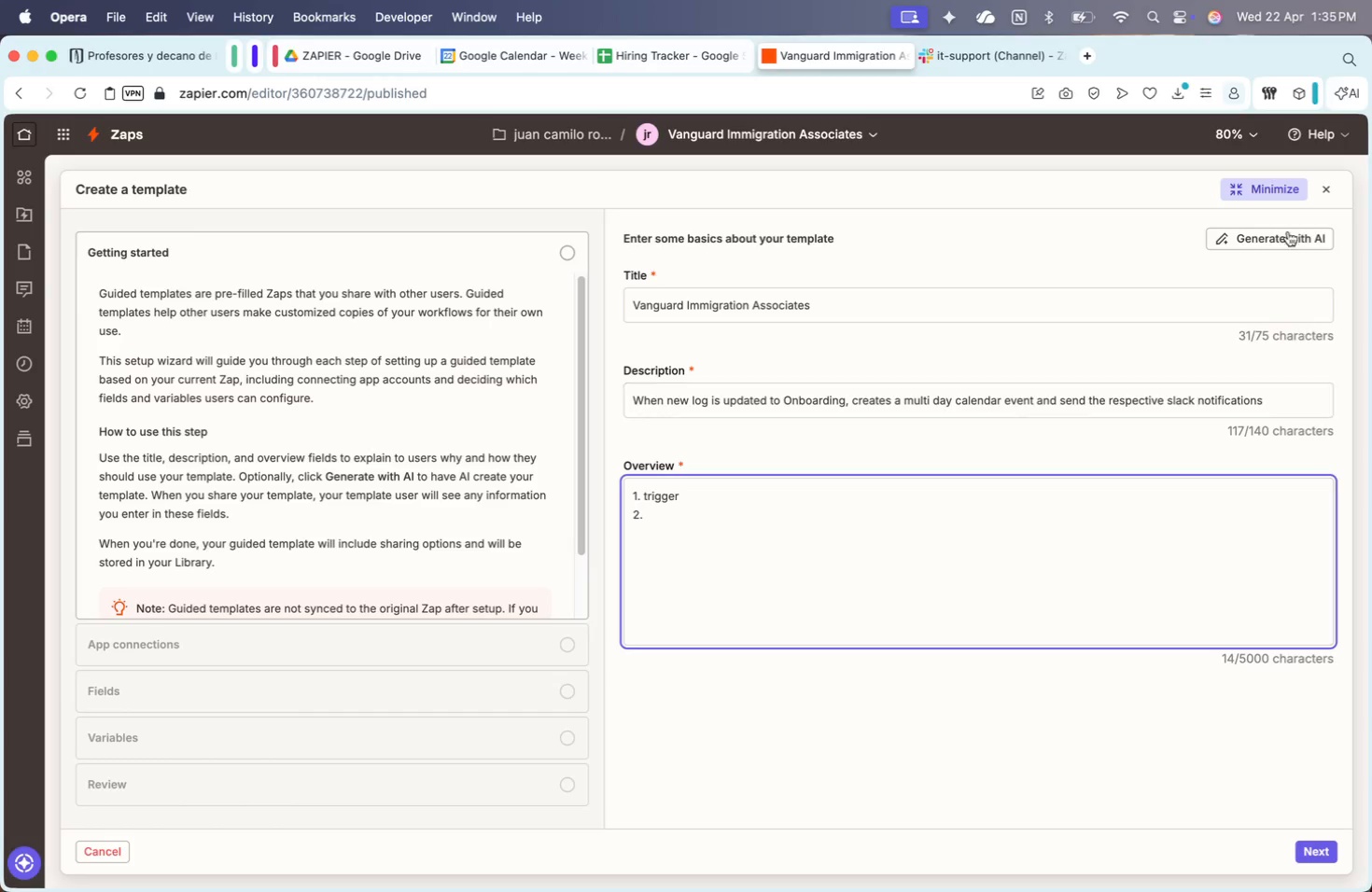 
left_click([1267, 187])
 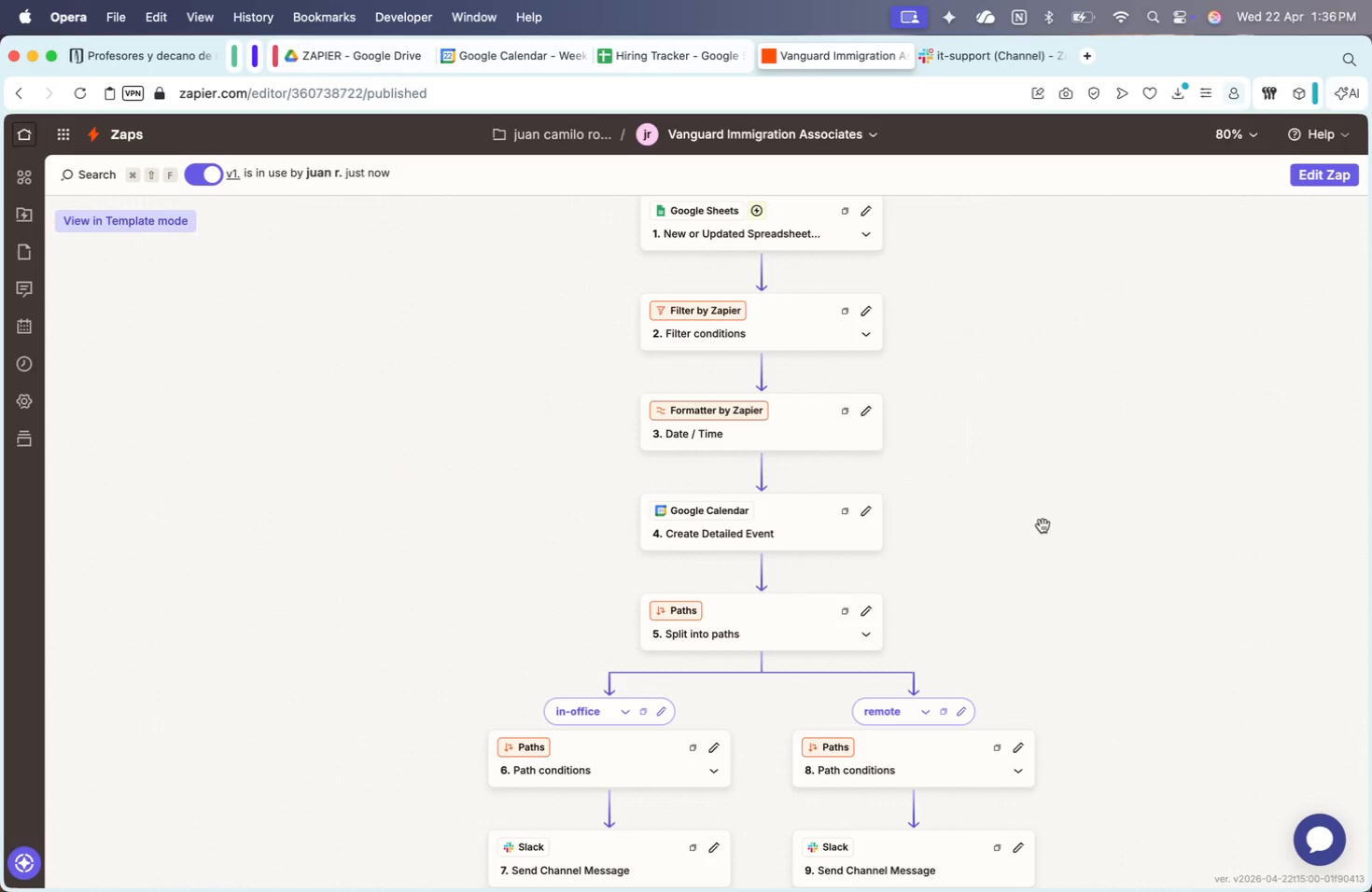 
wait(10.41)
 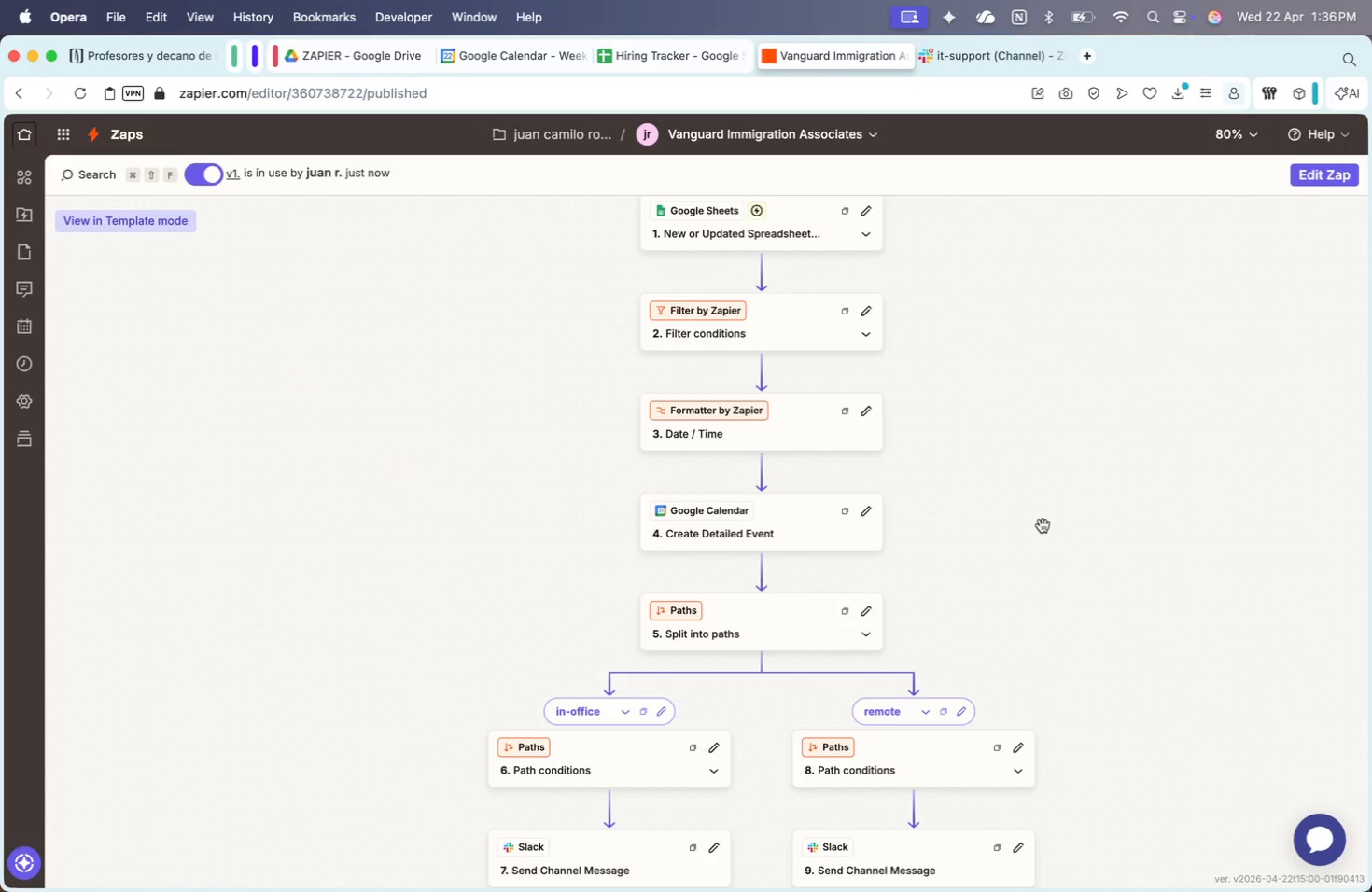 
left_click([127, 228])
 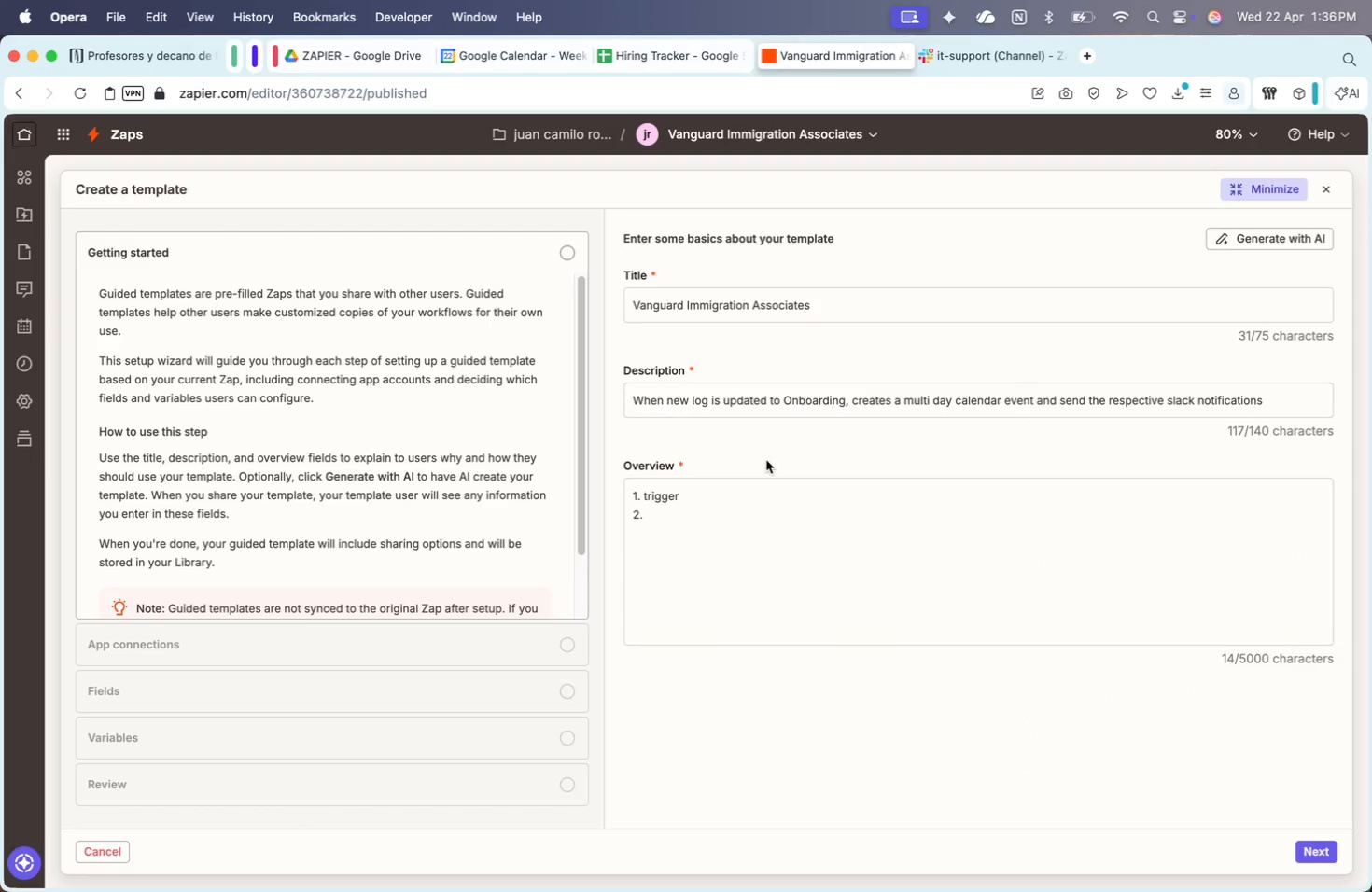 
left_click([768, 500])
 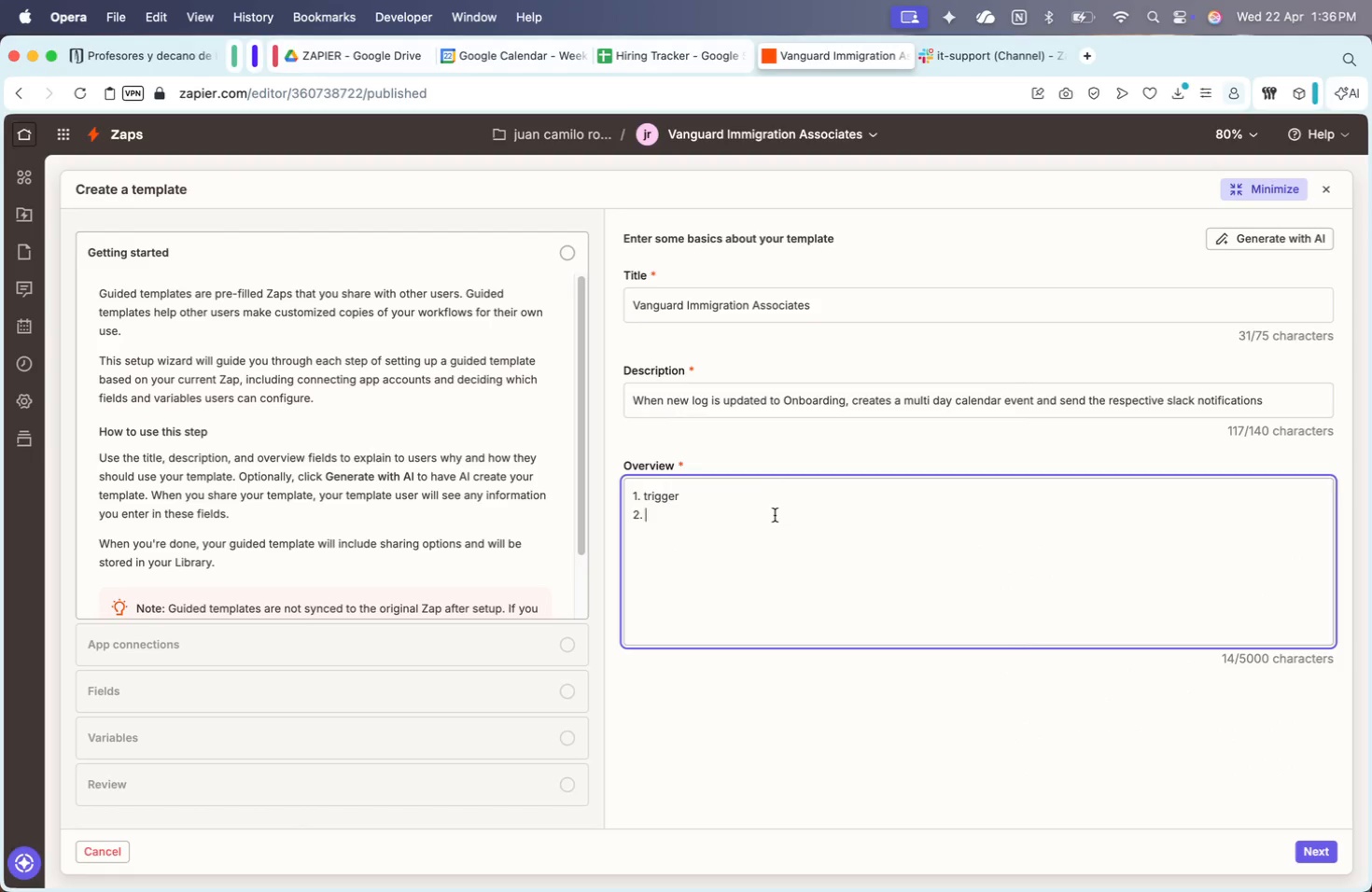 
type(only let throufh)
key(Backspace)
key(Backspace)
type(gh )
 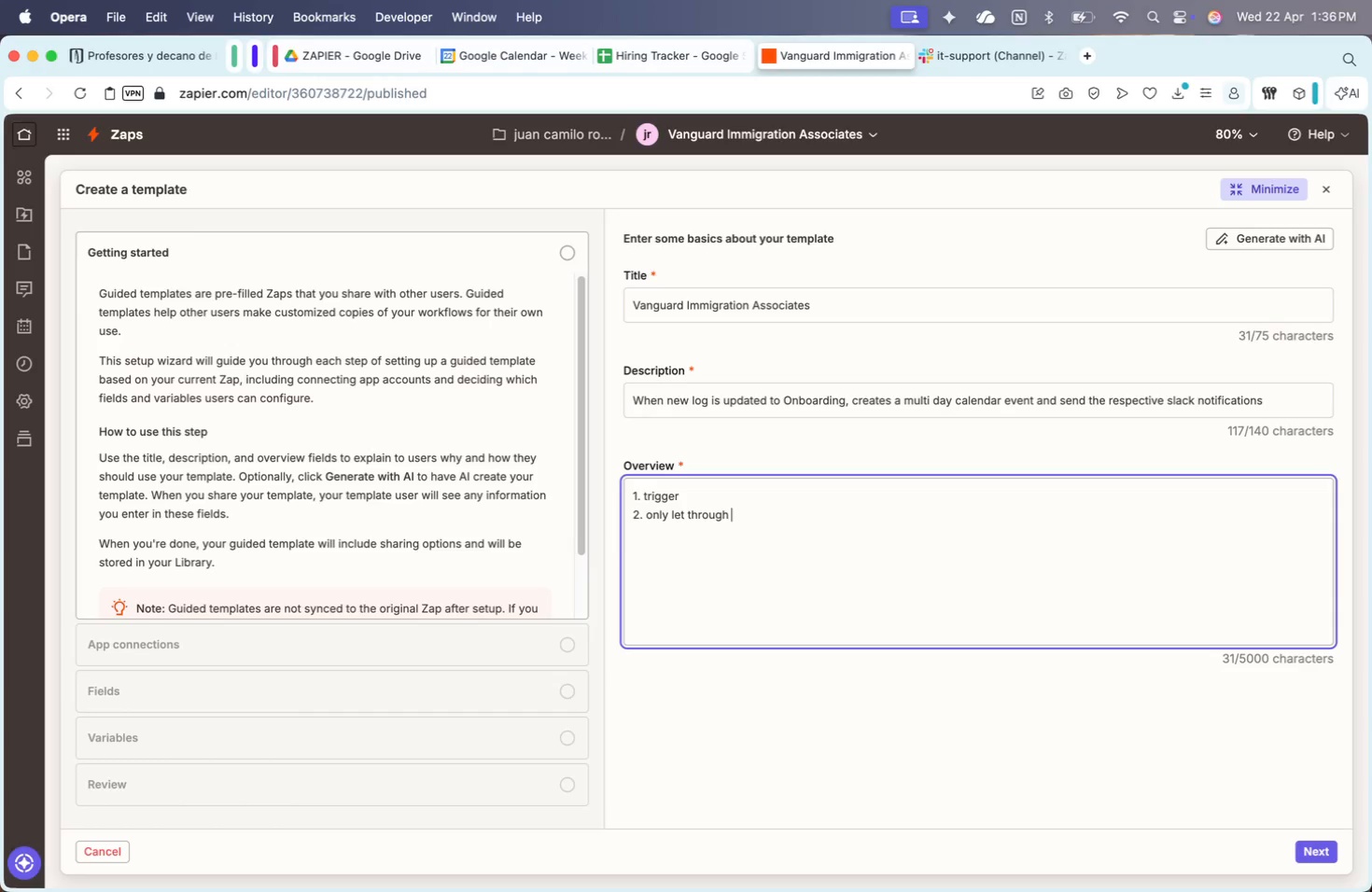 
key(Alt+AltRight)
 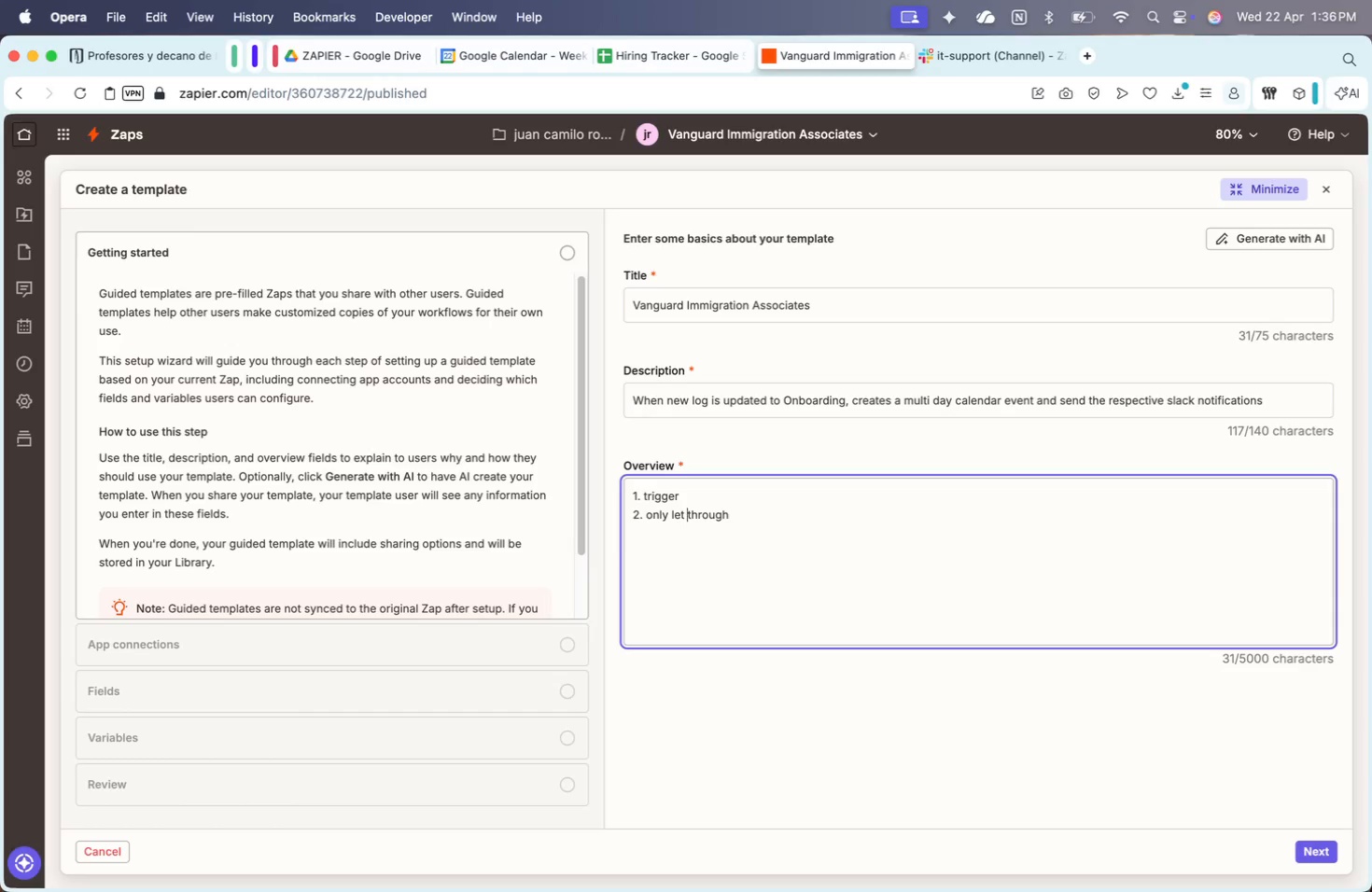 
key(Alt+ArrowLeft)
 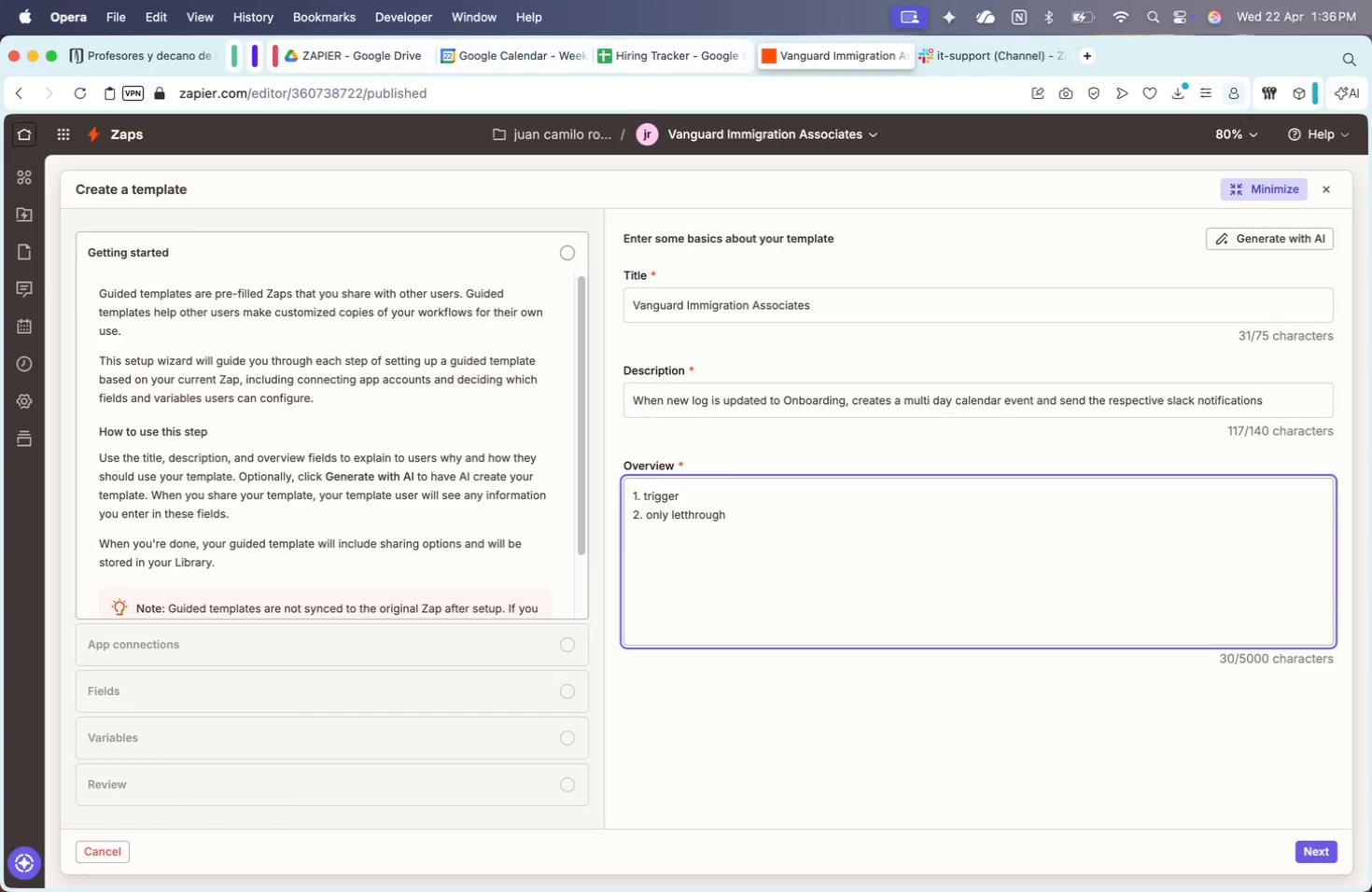 
key(Backspace)
 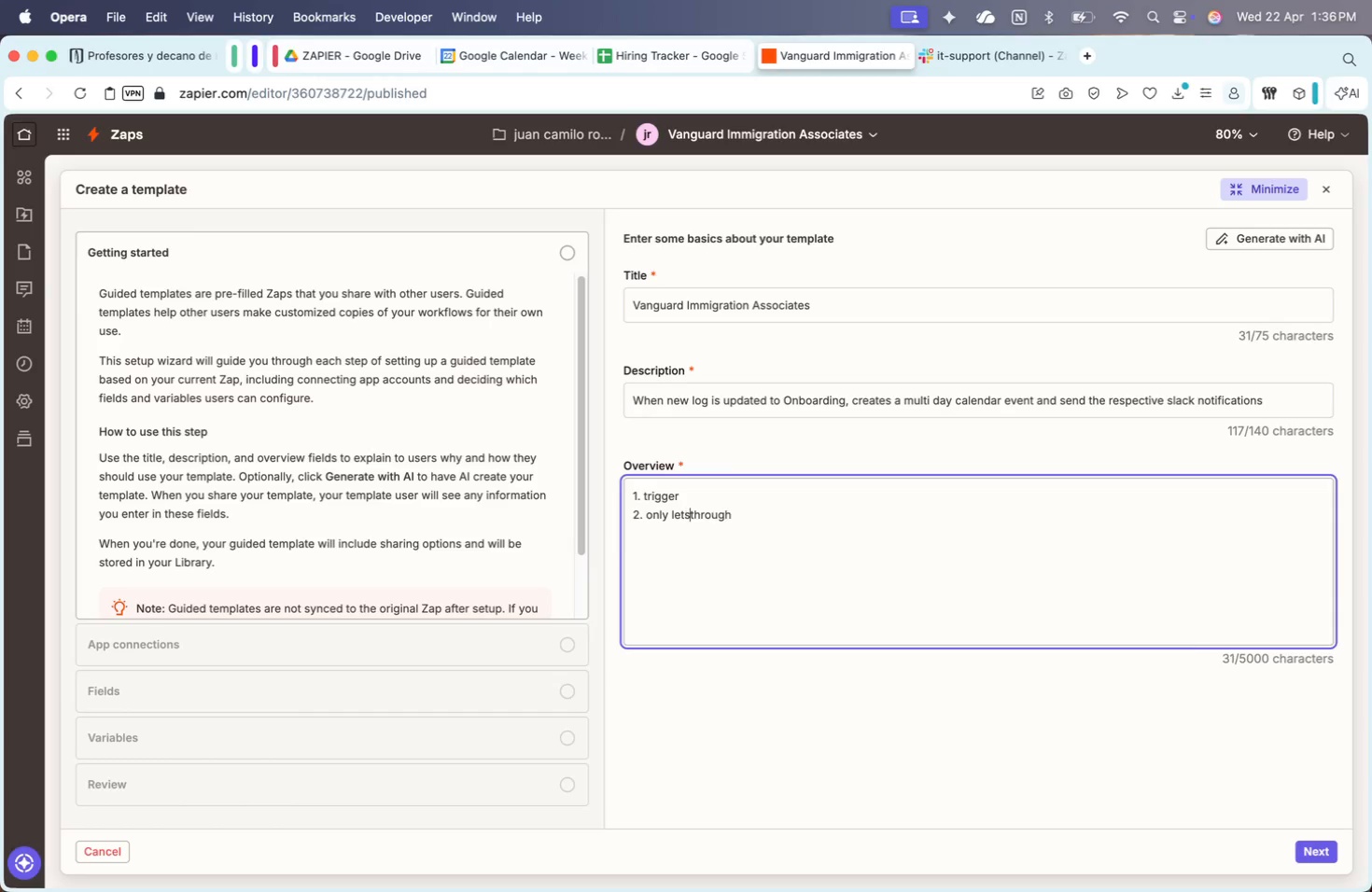 
key(S)
 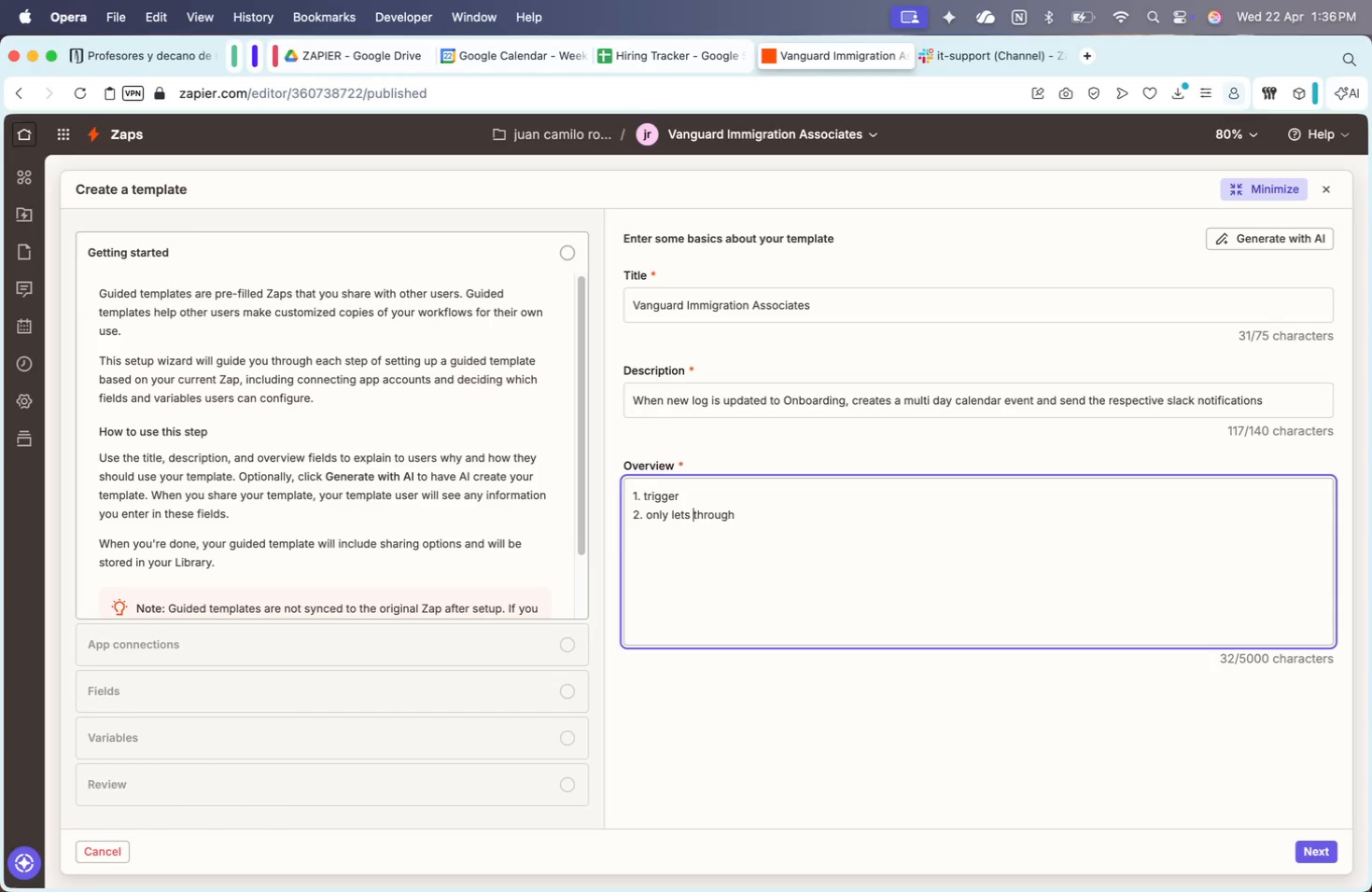 
key(Space)
 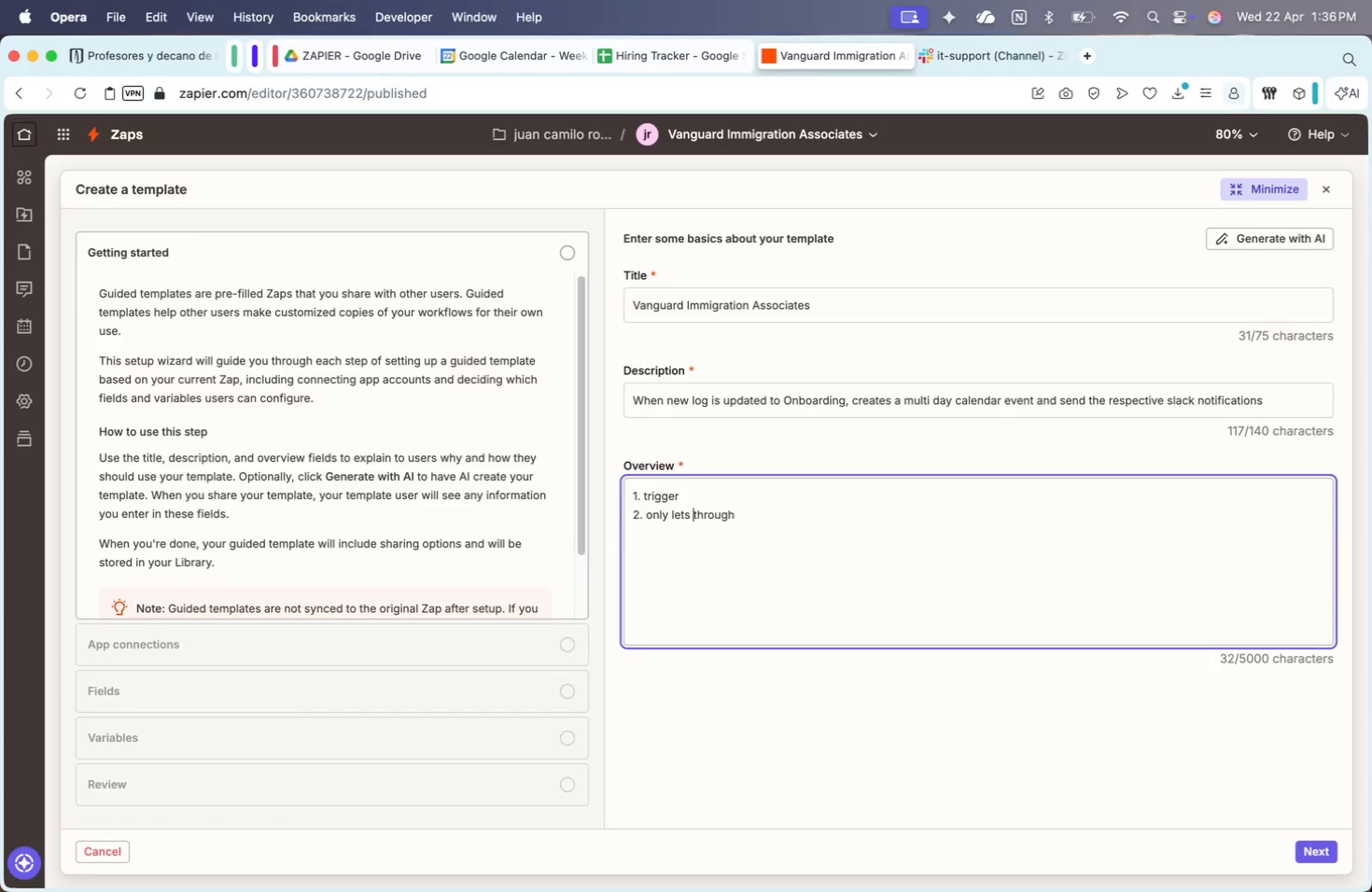 
key(Meta+ArrowRight)
 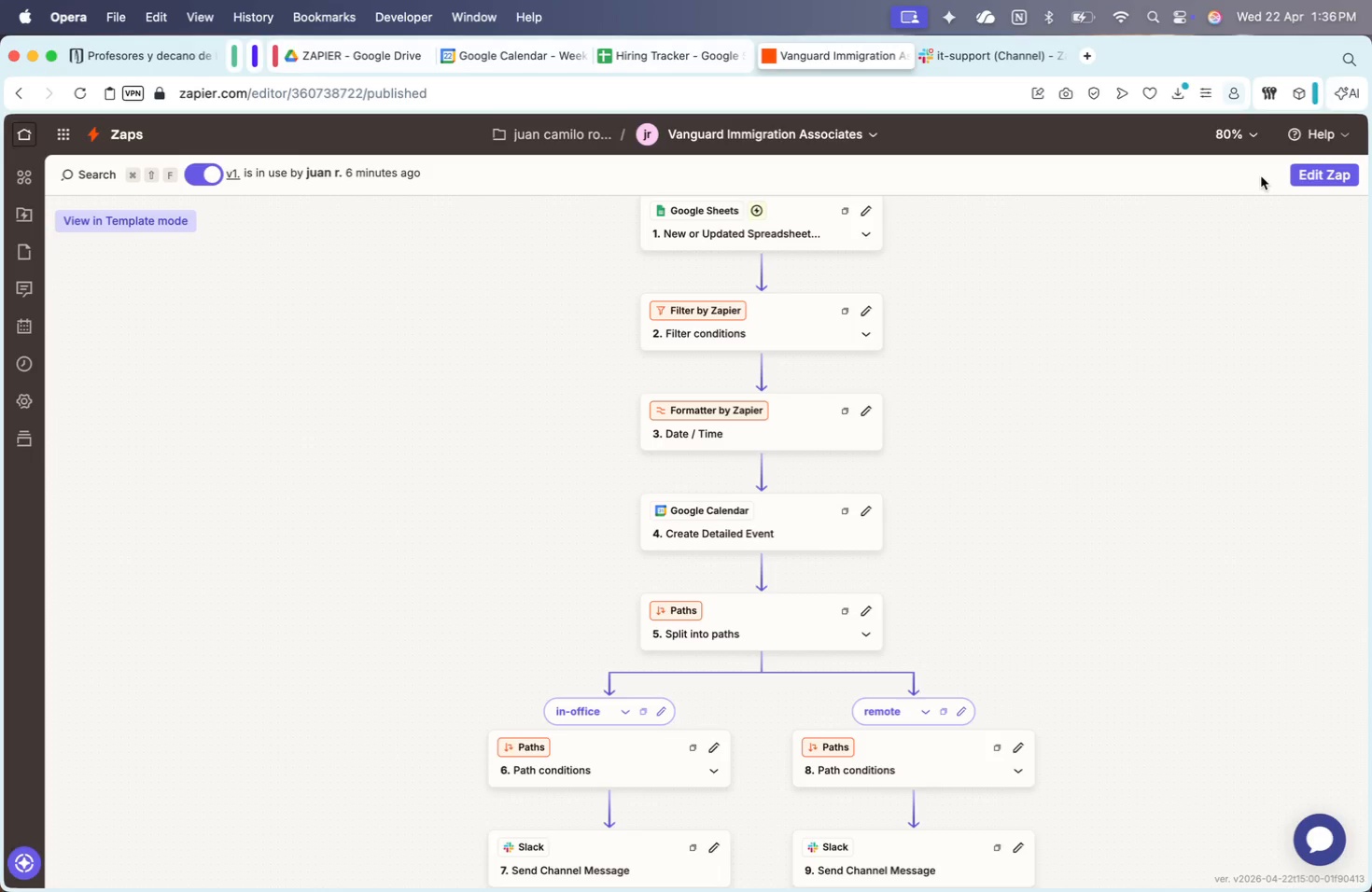 
wait(41.59)
 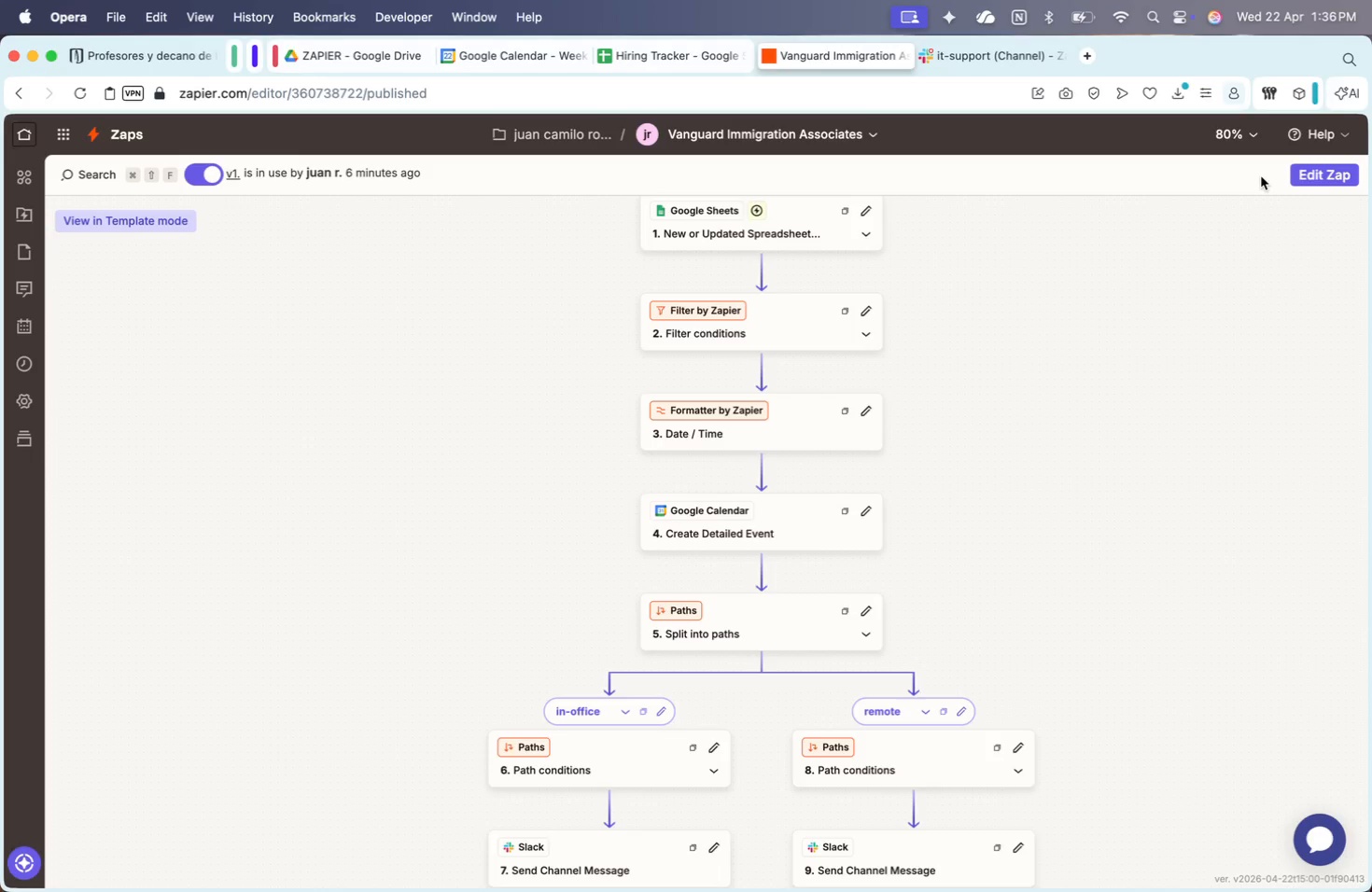 
left_click([140, 218])
 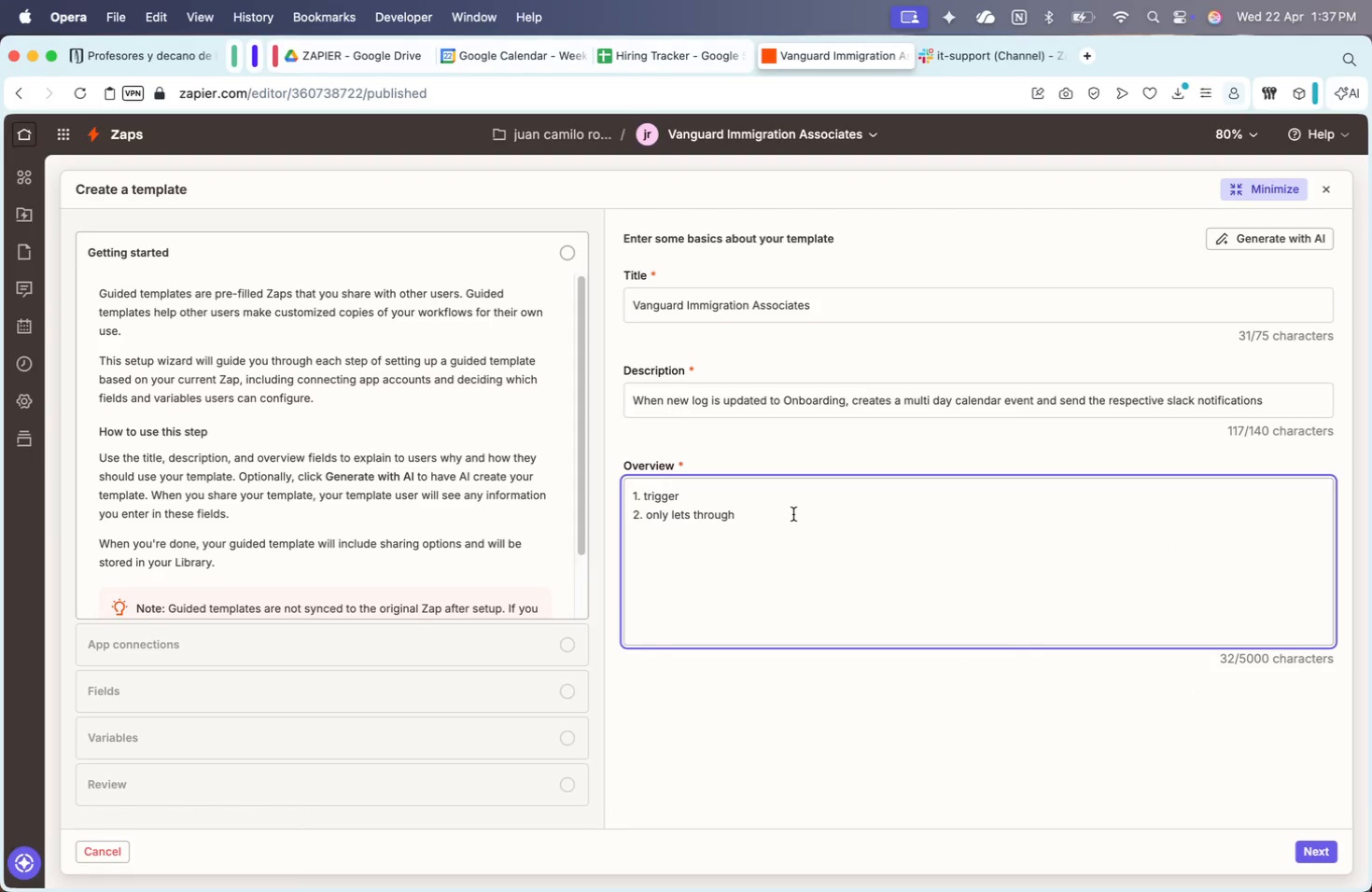 
double_click([823, 398])
 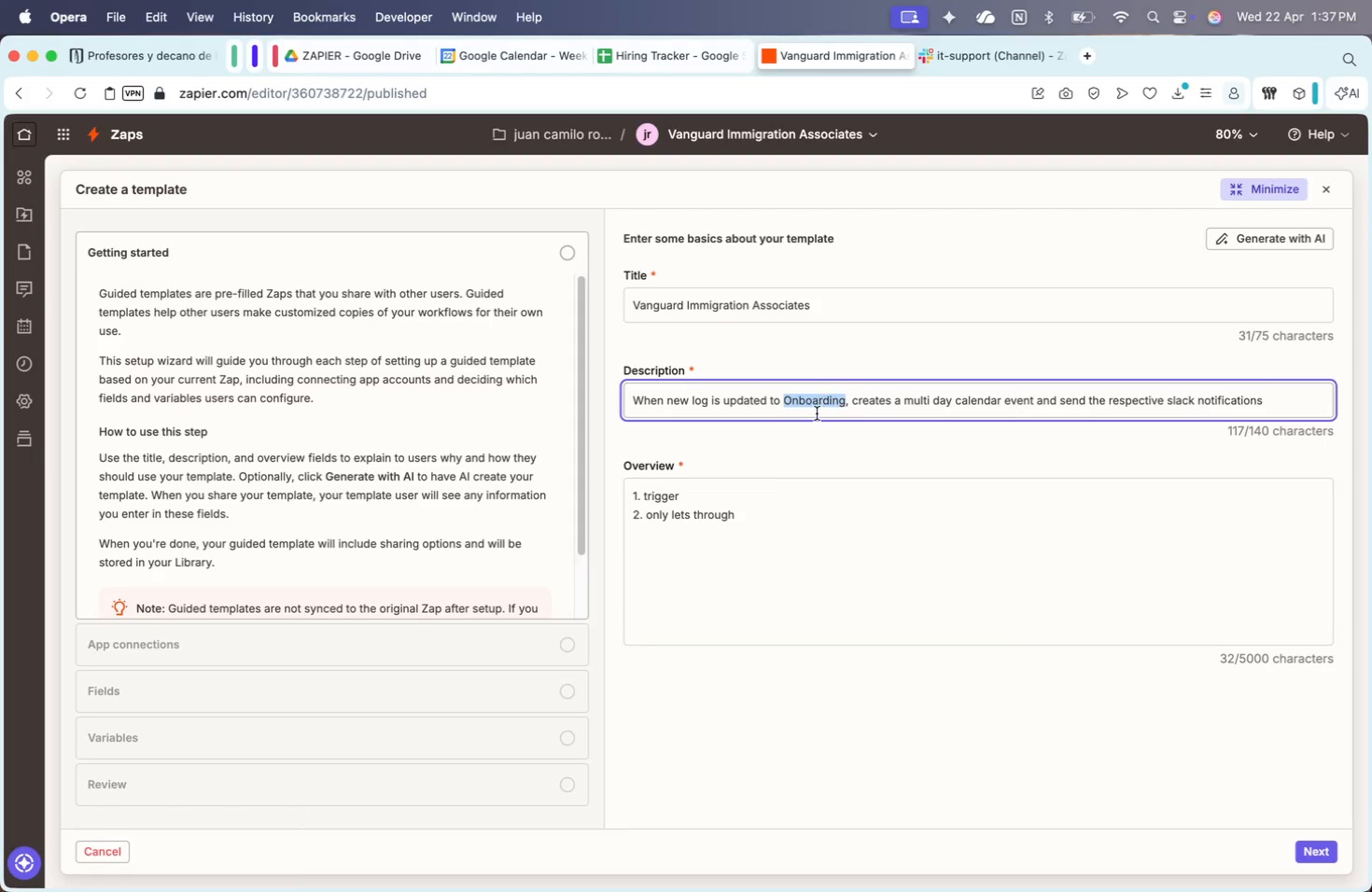 
key(Meta+C)
 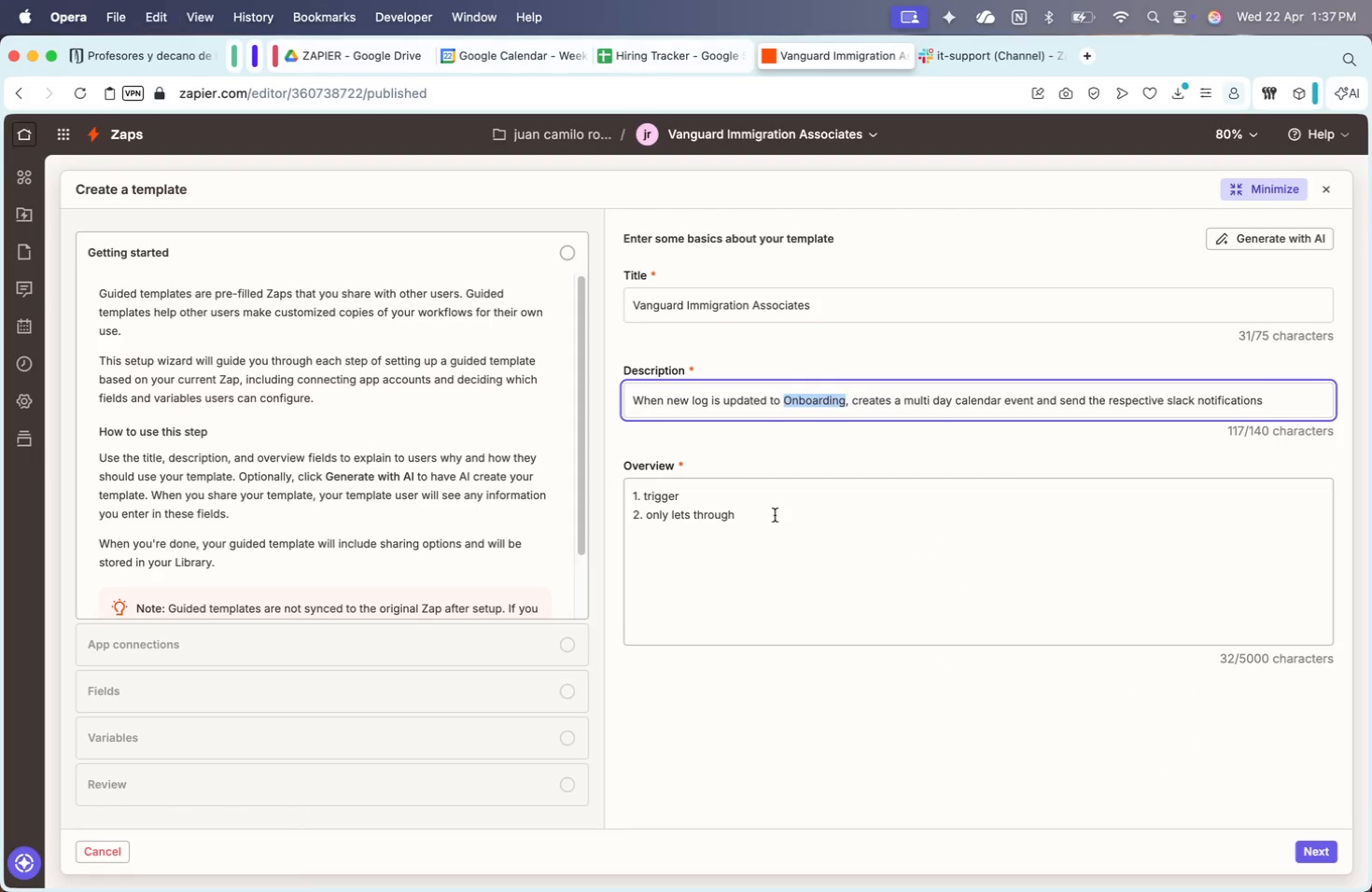 
left_click([775, 515])
 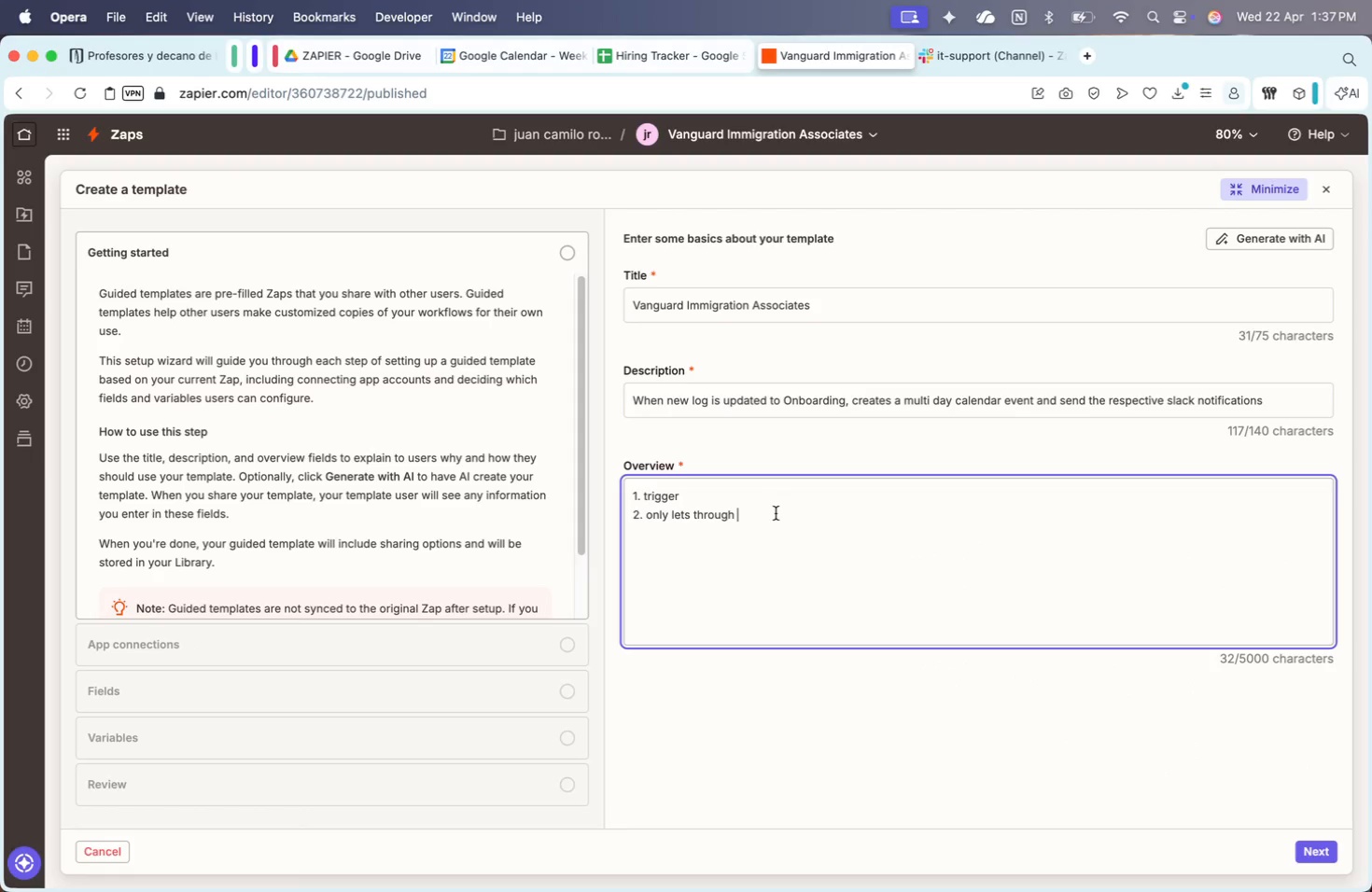 
type(status ==)
 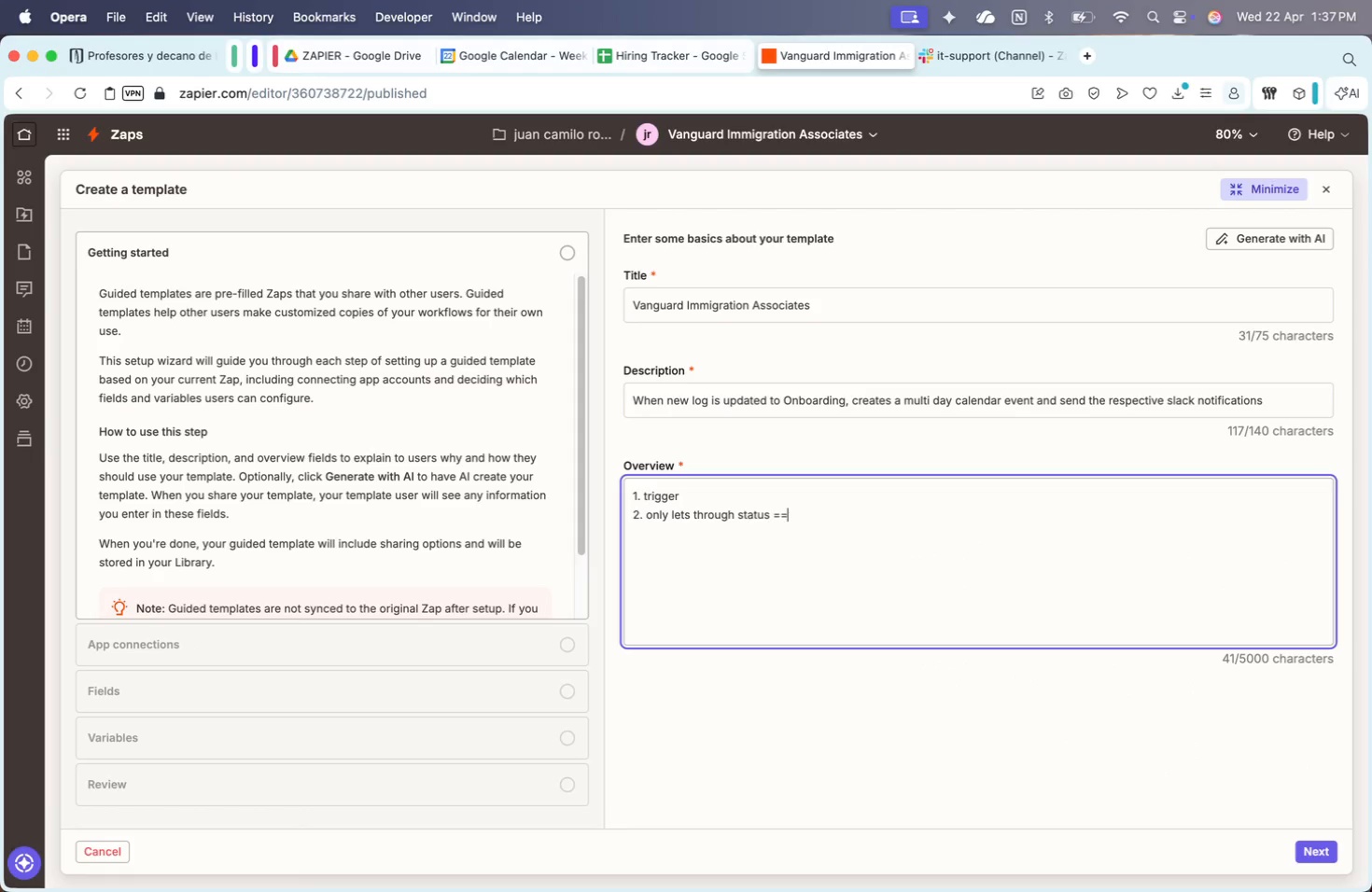 
key(Meta+CommandLeft)
 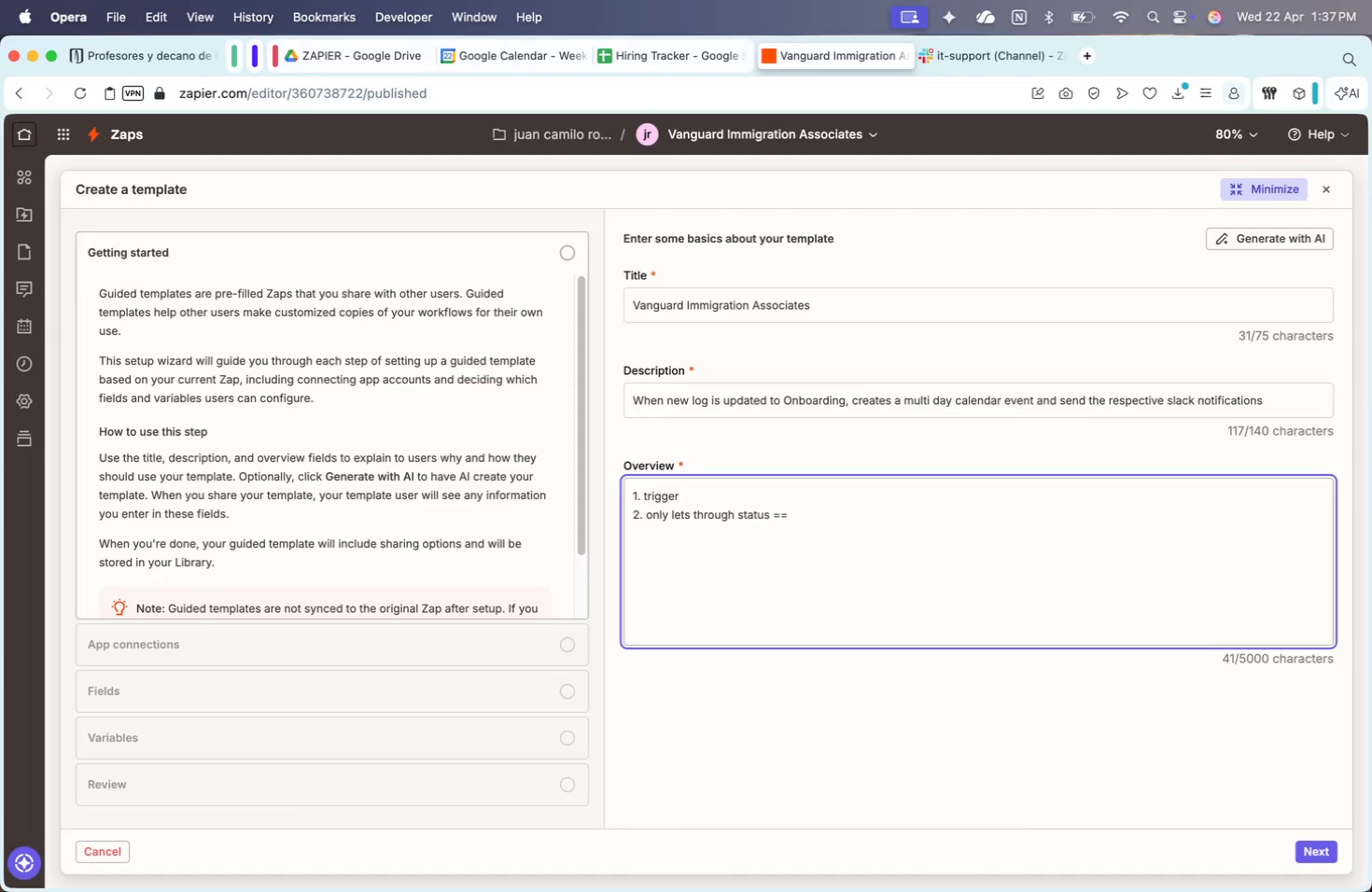 
key(Space)
 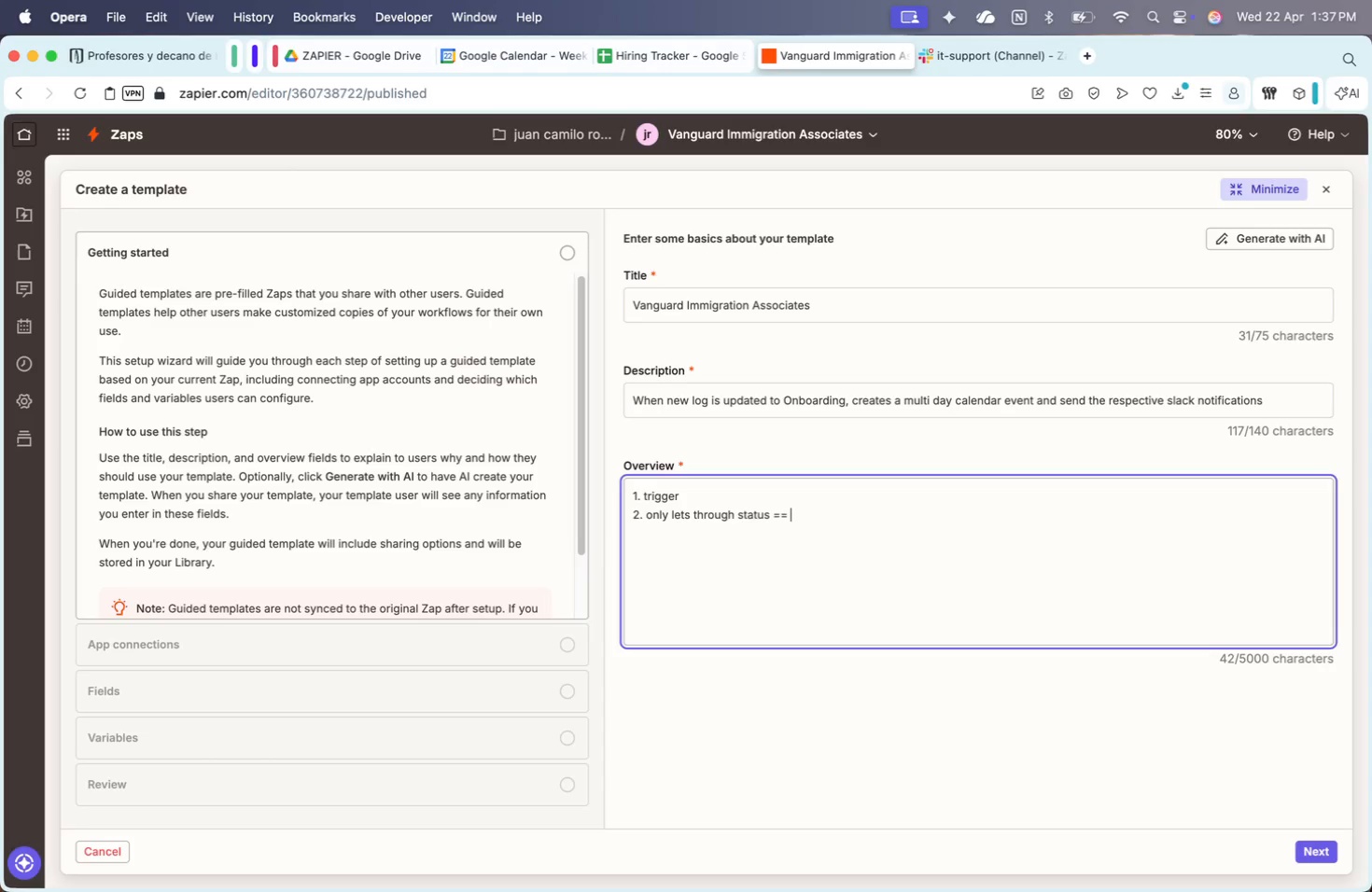 
key(Meta+CommandLeft)
 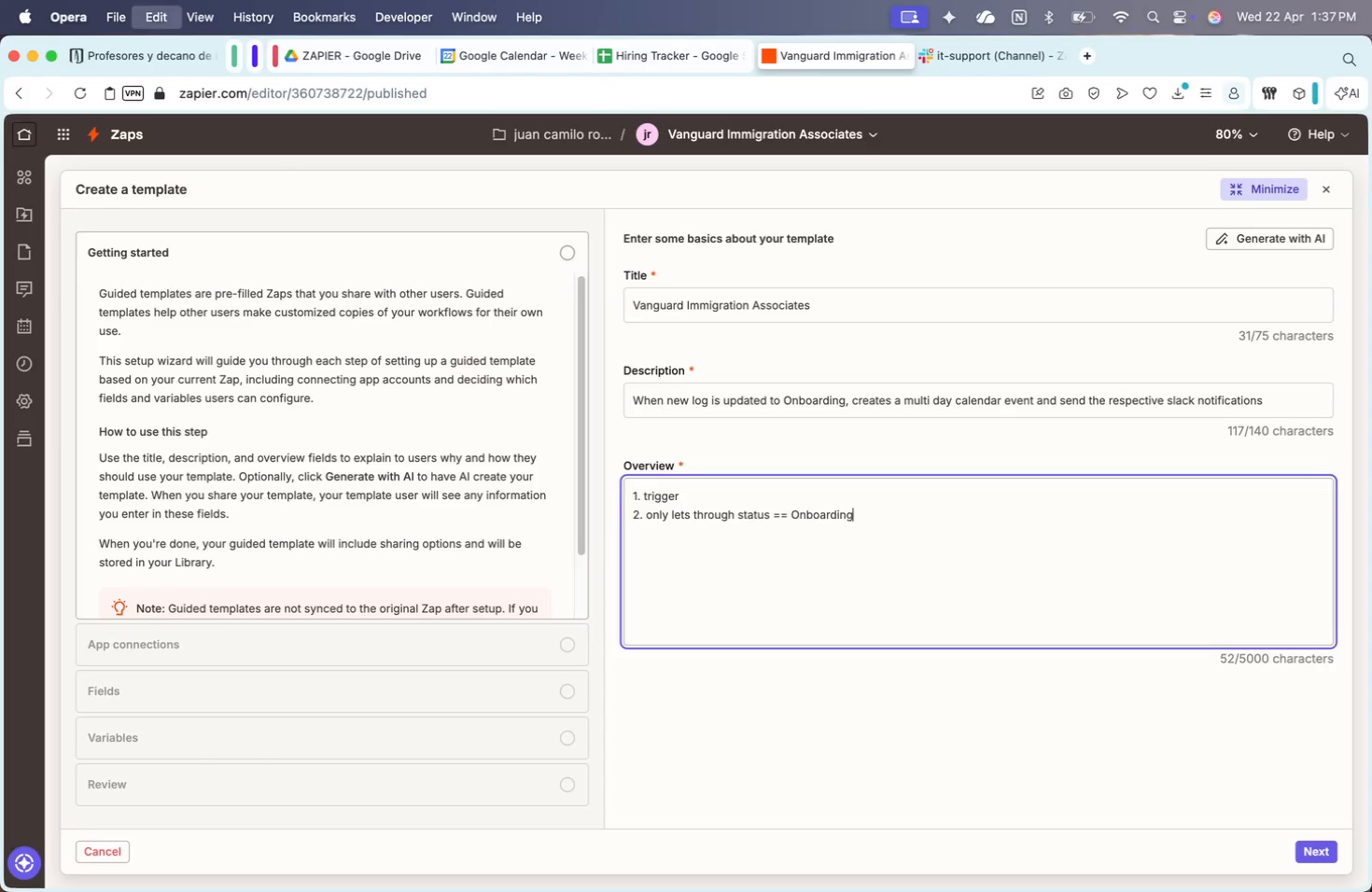 
key(Meta+V)
 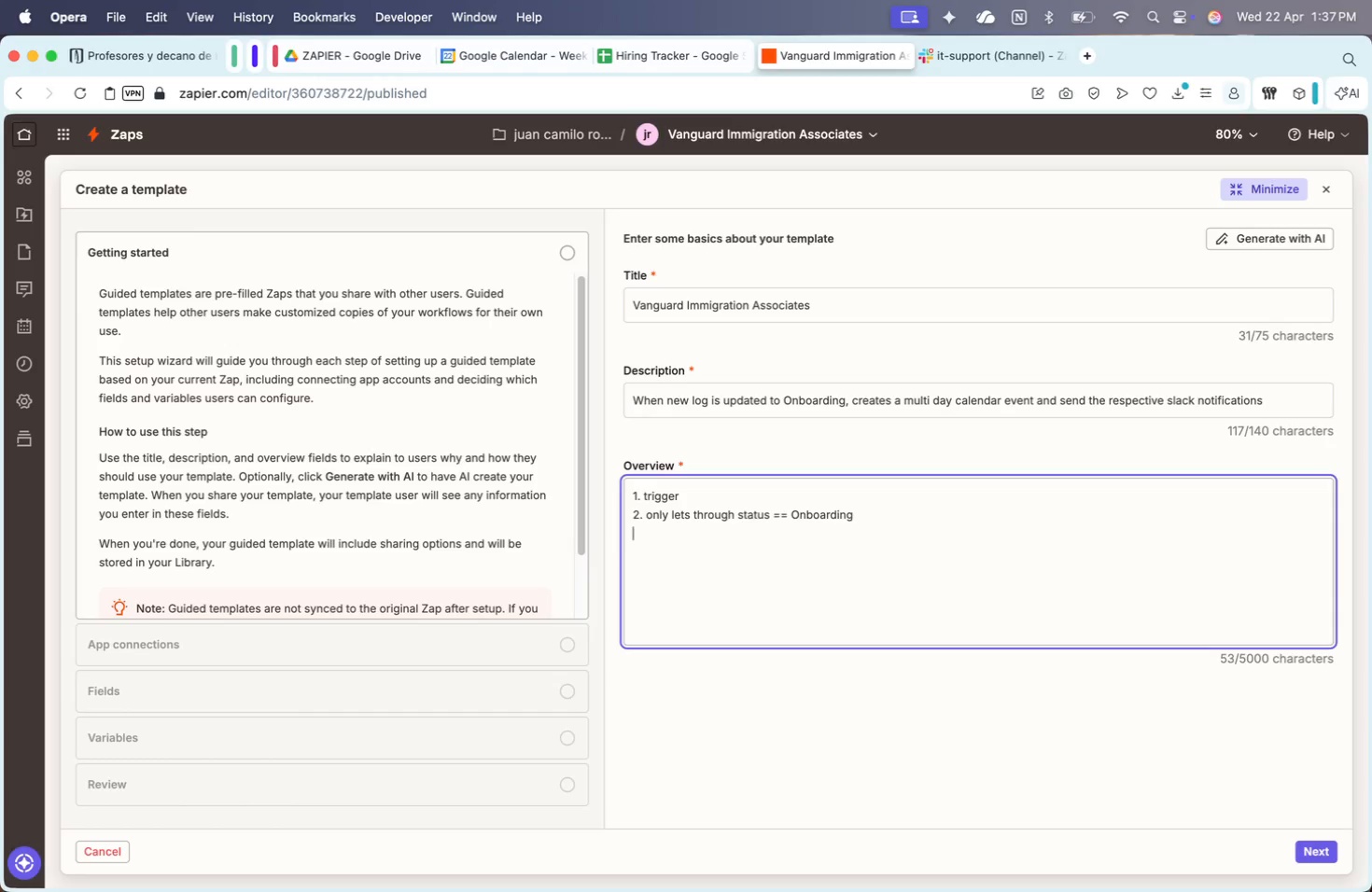 
key(Enter)
 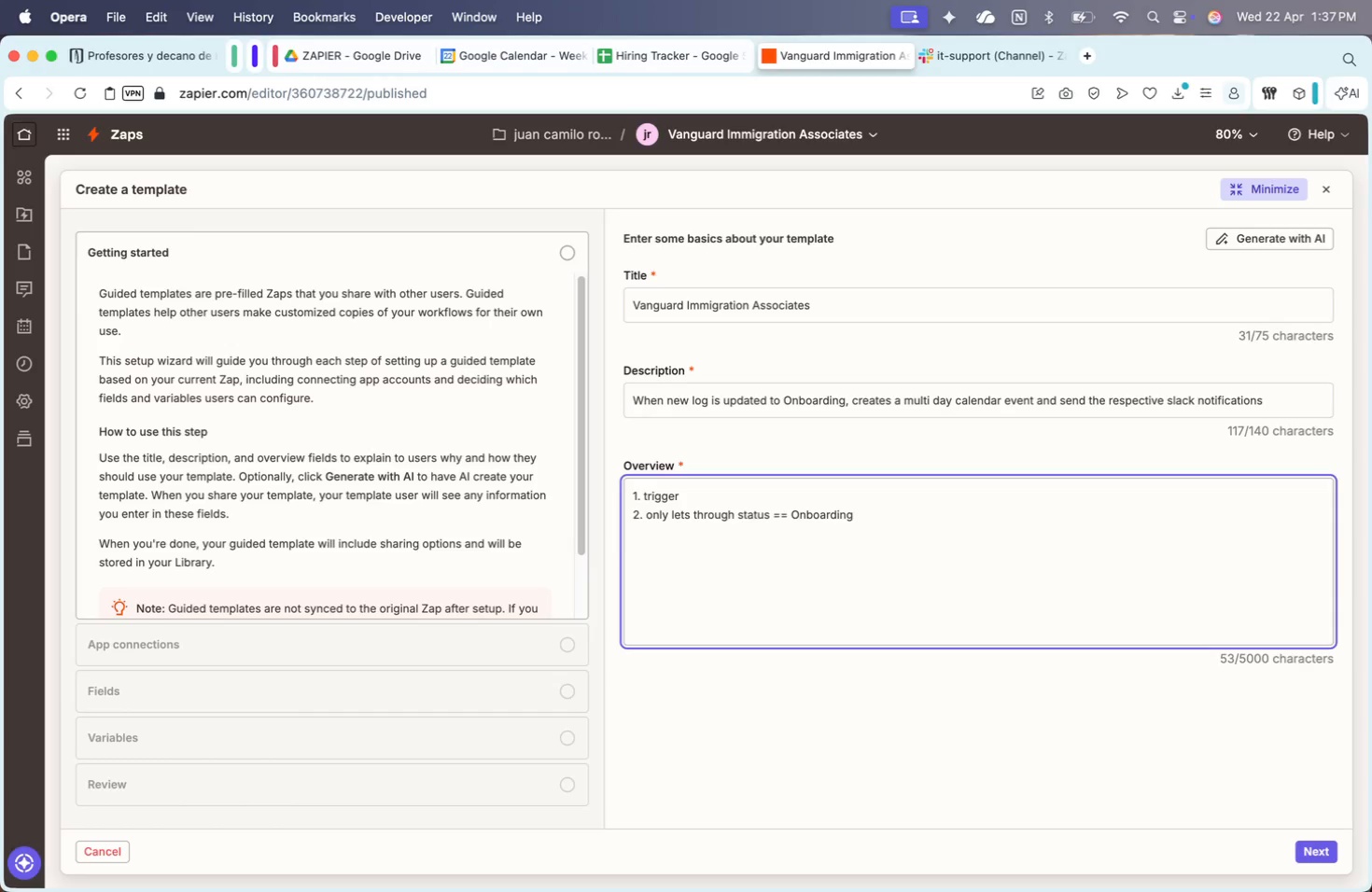 
key(3)
 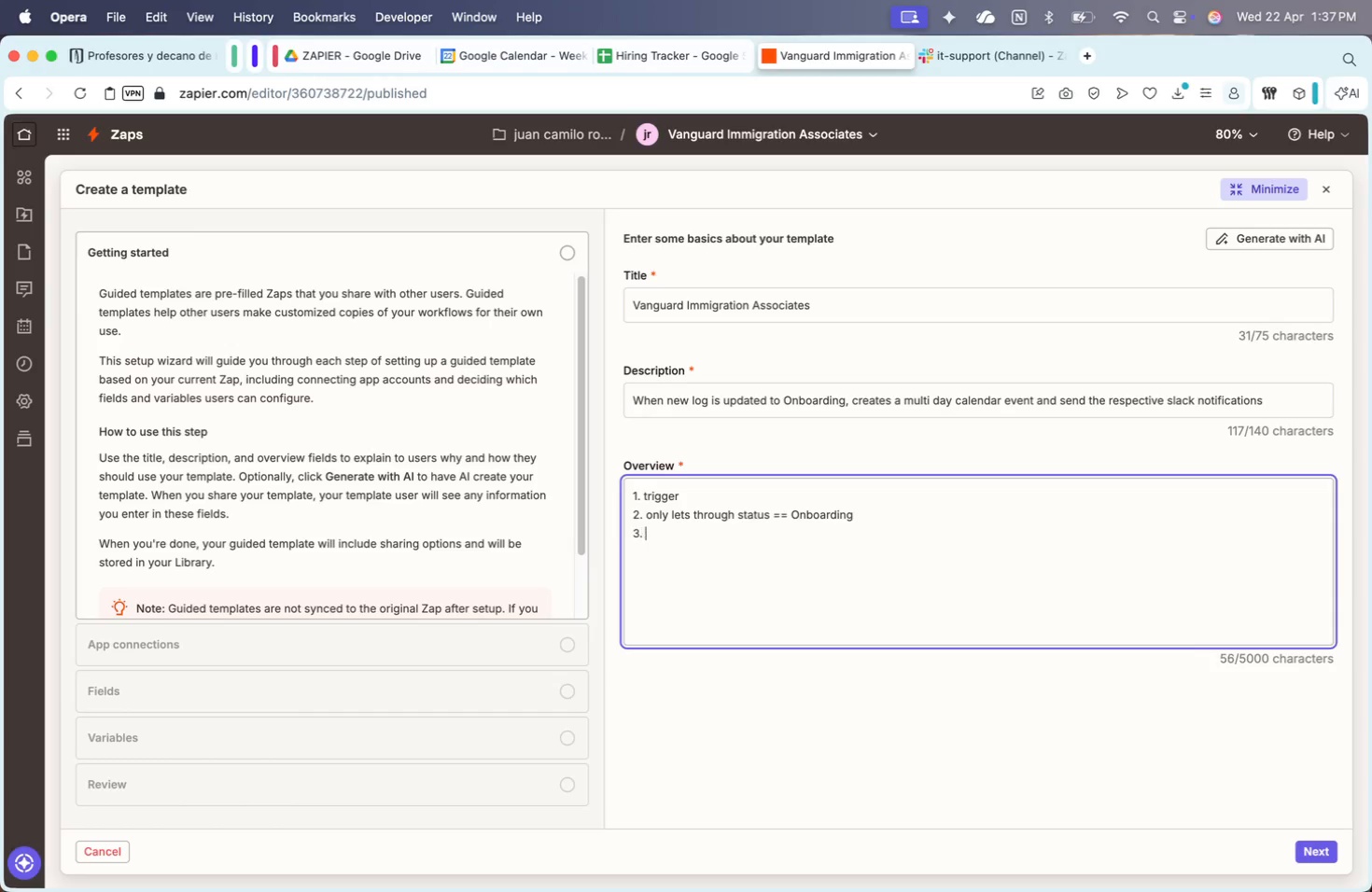 
key(Period)
 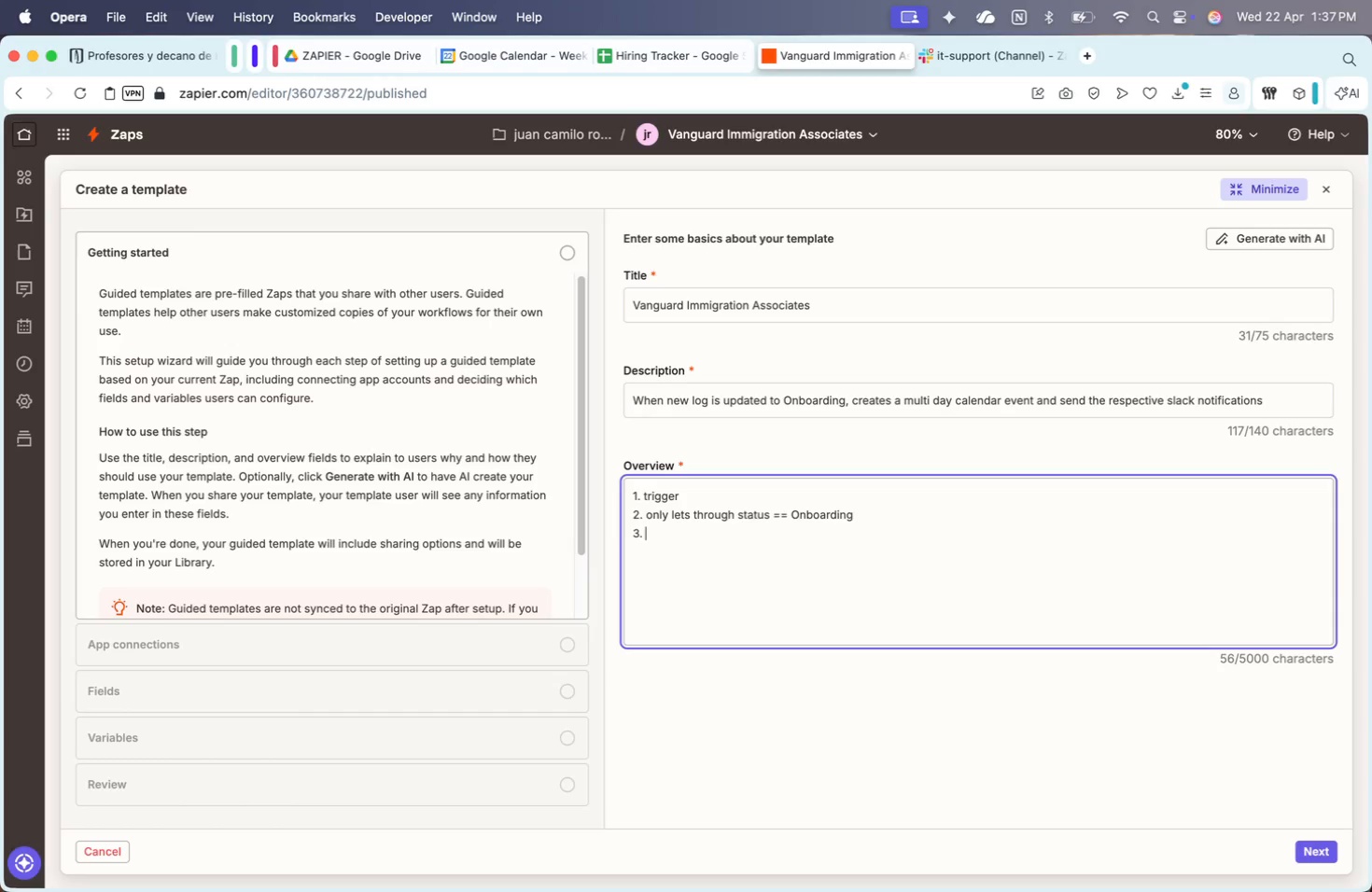 
key(Space)
 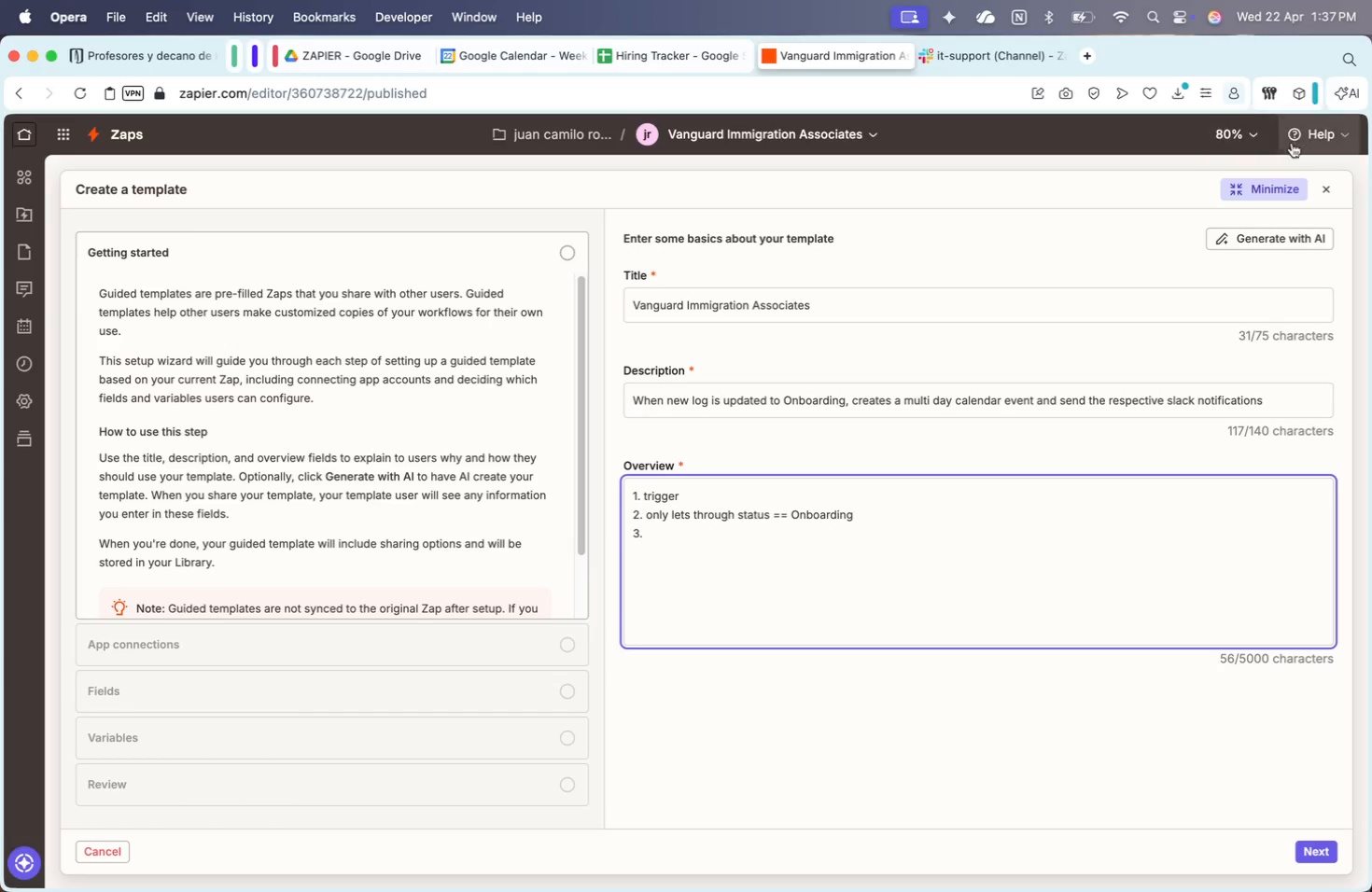 
left_click([1280, 180])
 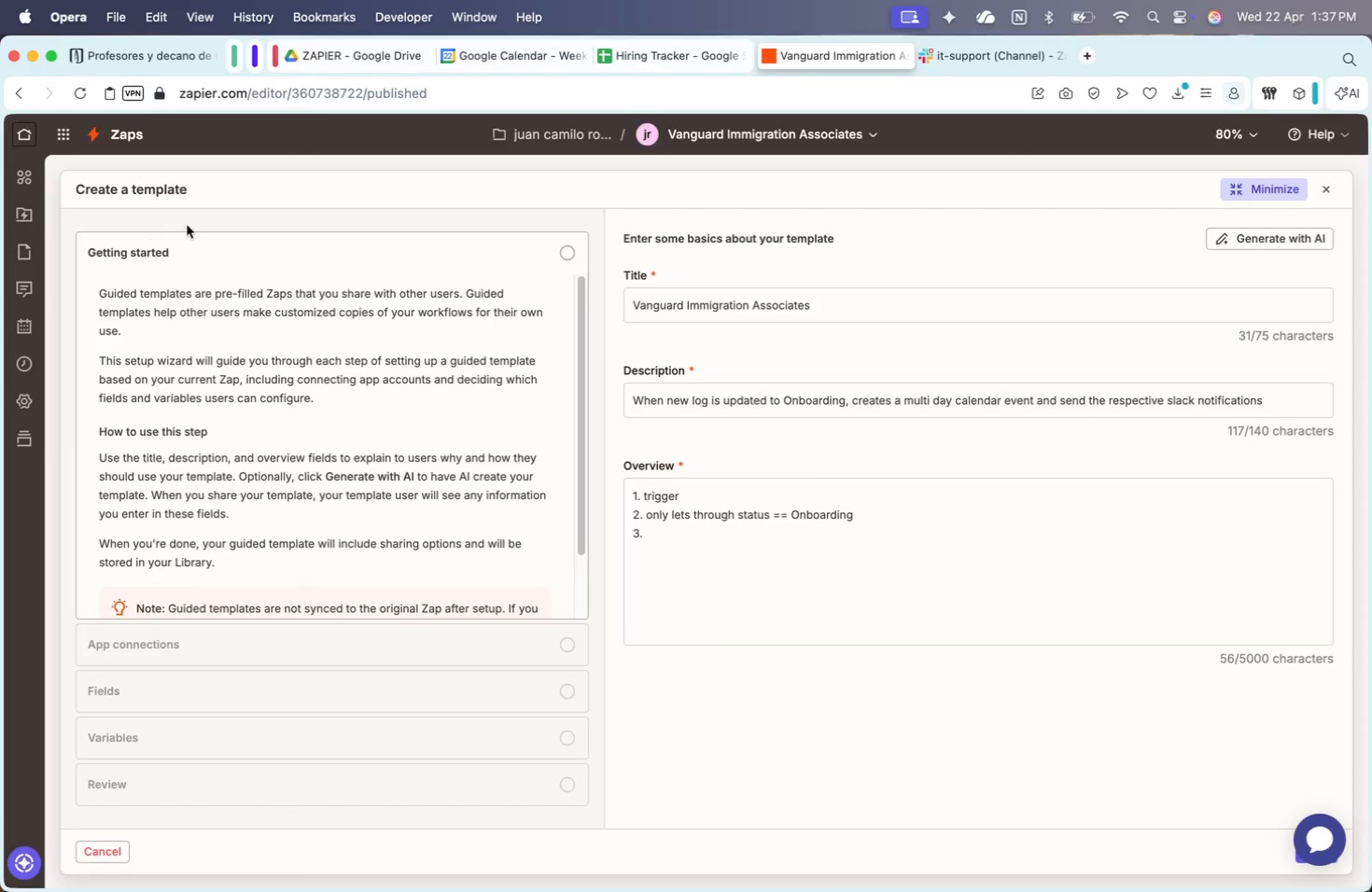 
left_click([739, 537])
 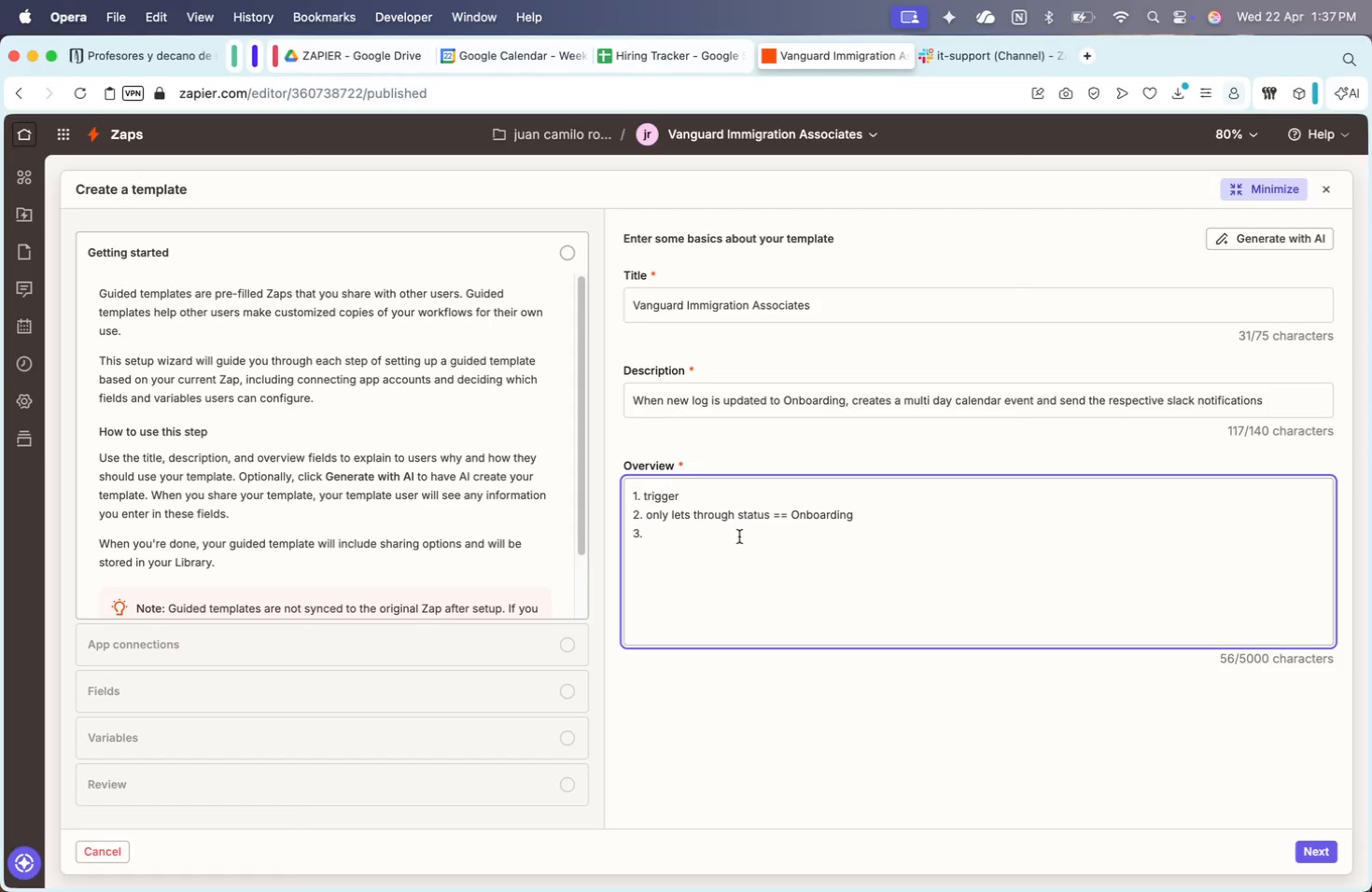 
type(When is the )
key(Backspace)
key(Backspace)
key(Backspace)
key(Backspace)
key(Backspace)
key(Backspace)
key(Backspace)
key(Backspace)
key(Backspace)
key(Backspace)
key(Backspace)
key(Backspace)
type(td)
key(Backspace)
type(oda)
key(Backspace)
key(Backspace)
key(Backspace)
key(Backspace)
type(Tpday)
key(Backspace)
key(Backspace)
key(Backspace)
key(Backspace)
type(p)
key(Backspace)
type(oday + 7 dy)
key(Backspace)
type(ays)
 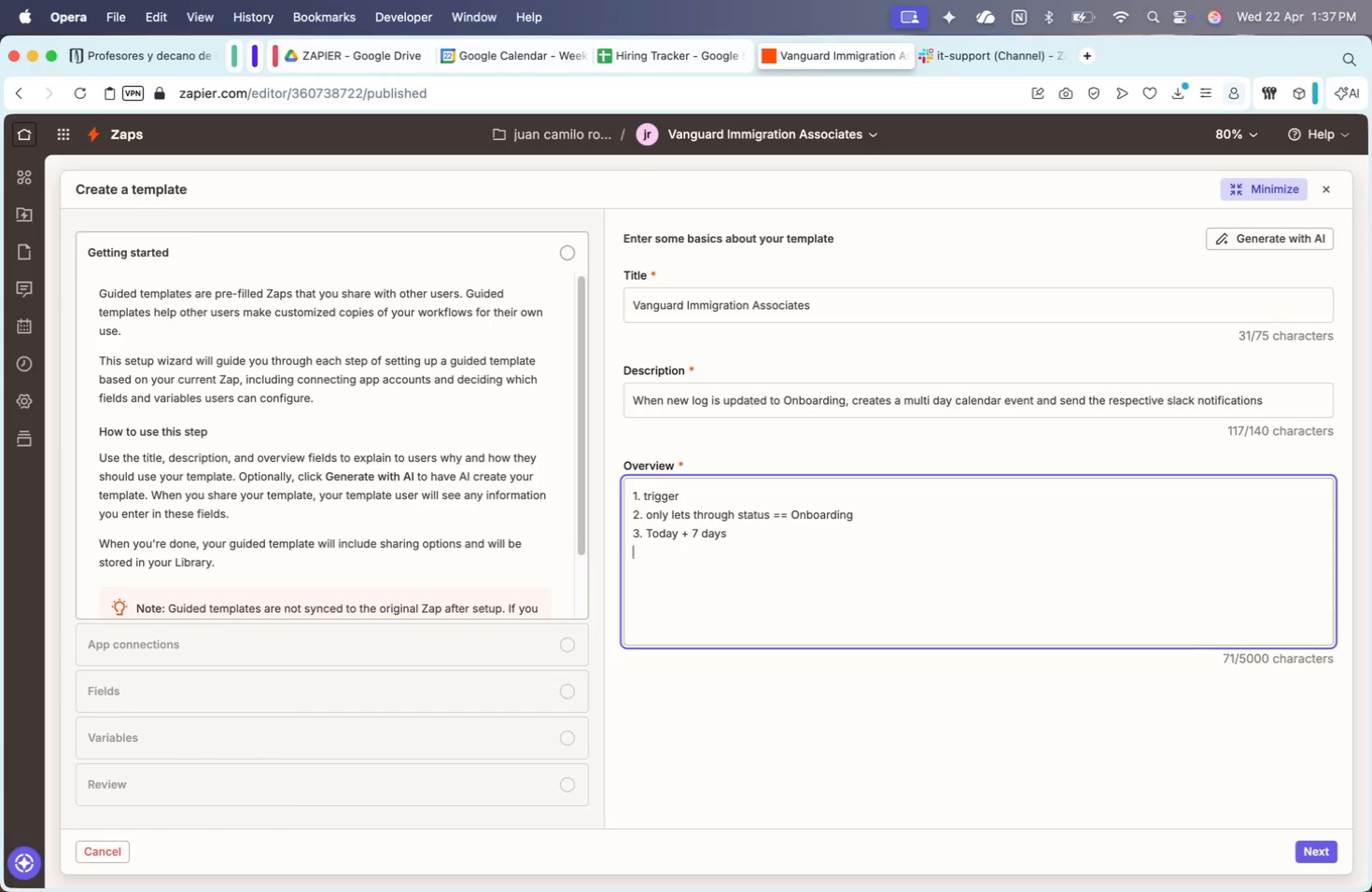 
key(Enter)
 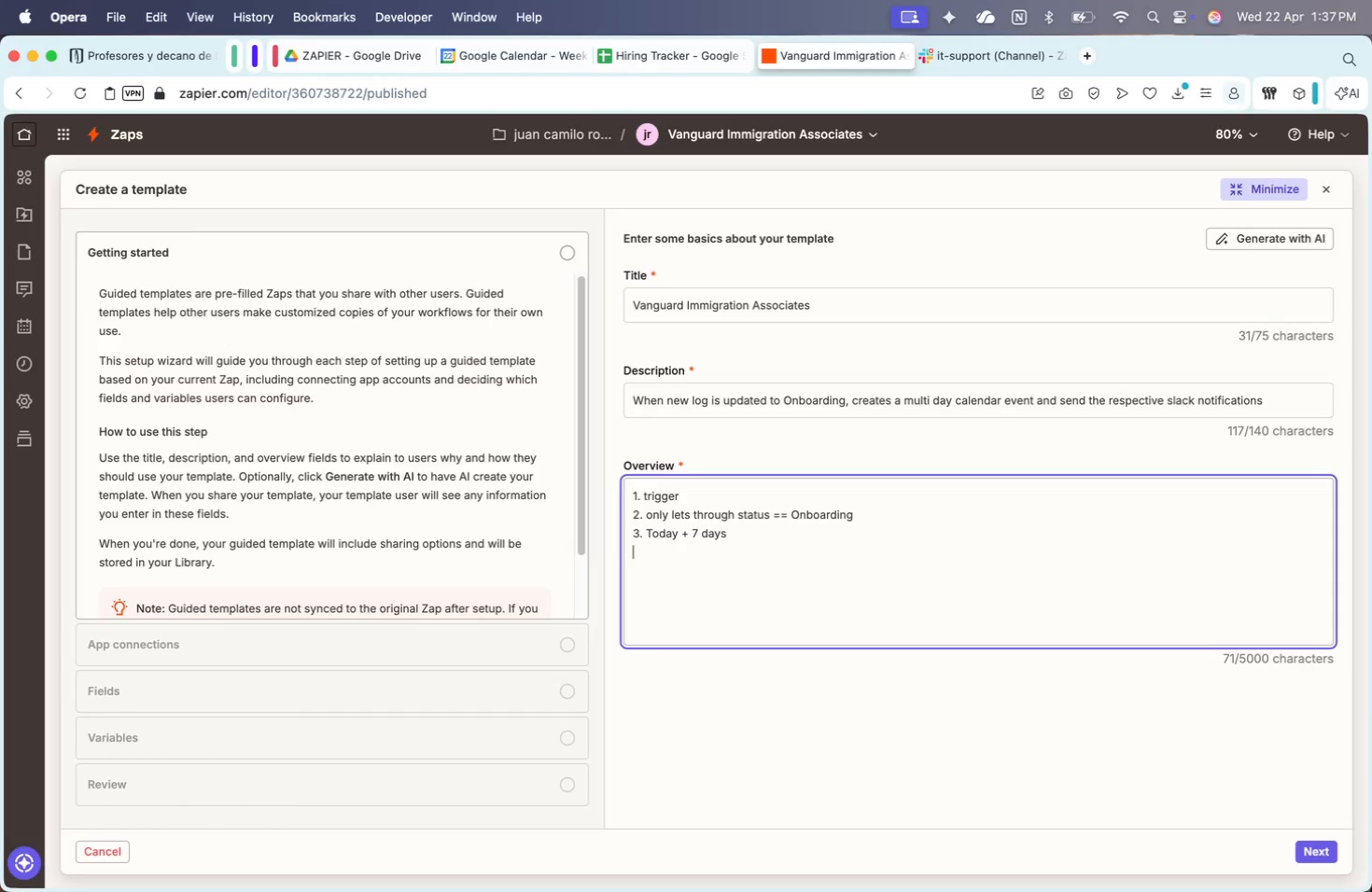 
type(4. Vr)
key(Backspace)
key(Backspace)
type(Creastes )
key(Backspace)
key(Backspace)
key(Backspace)
key(Backspace)
key(Backspace)
type(tes onboarding events )
 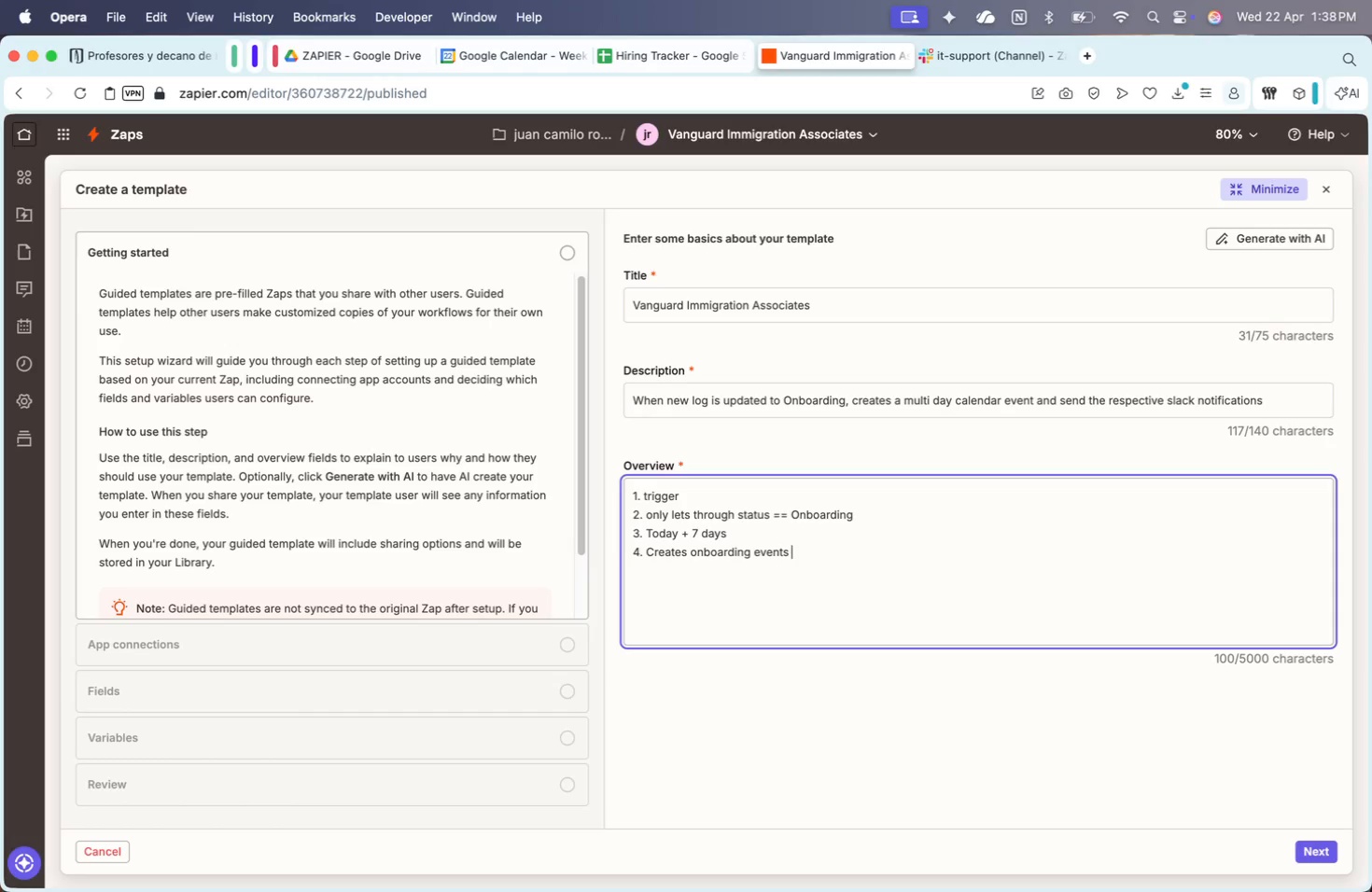 
wait(25.04)
 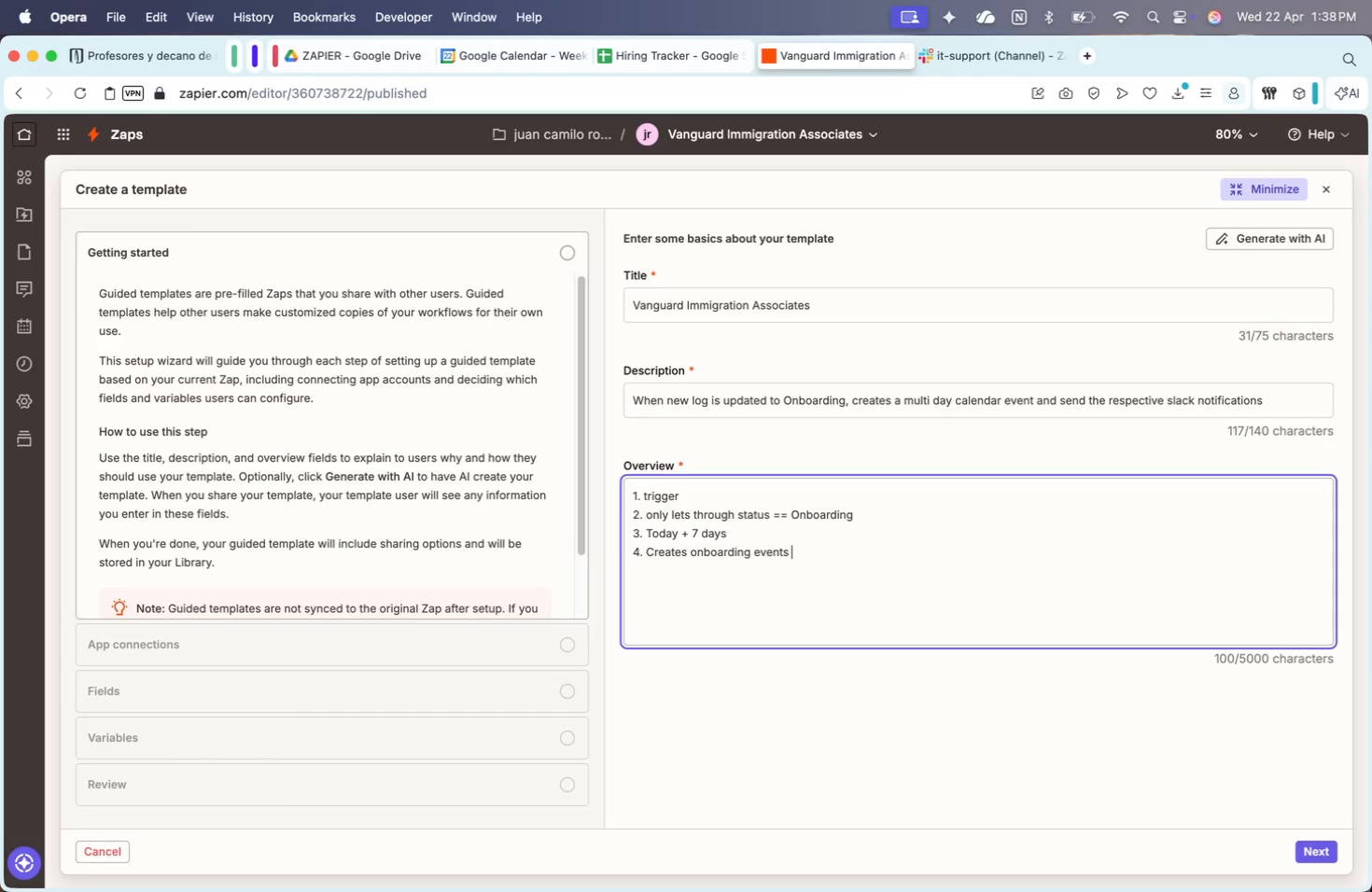 
key(Backspace)
key(Backspace)
type( with name,)
key(Backspace)
type(, specialty )
key(Backspace)
type(, )